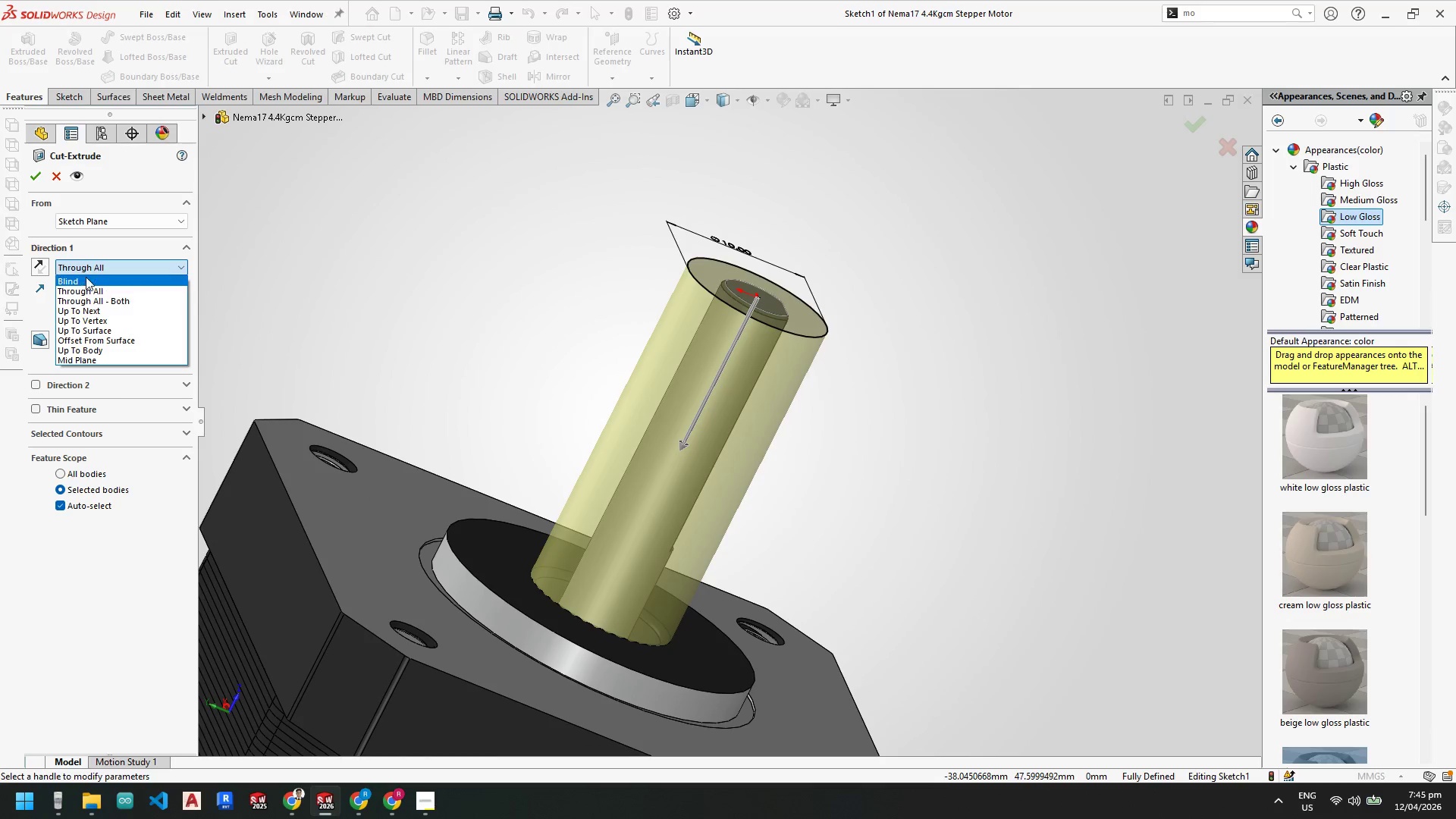 
left_click([86, 277])
 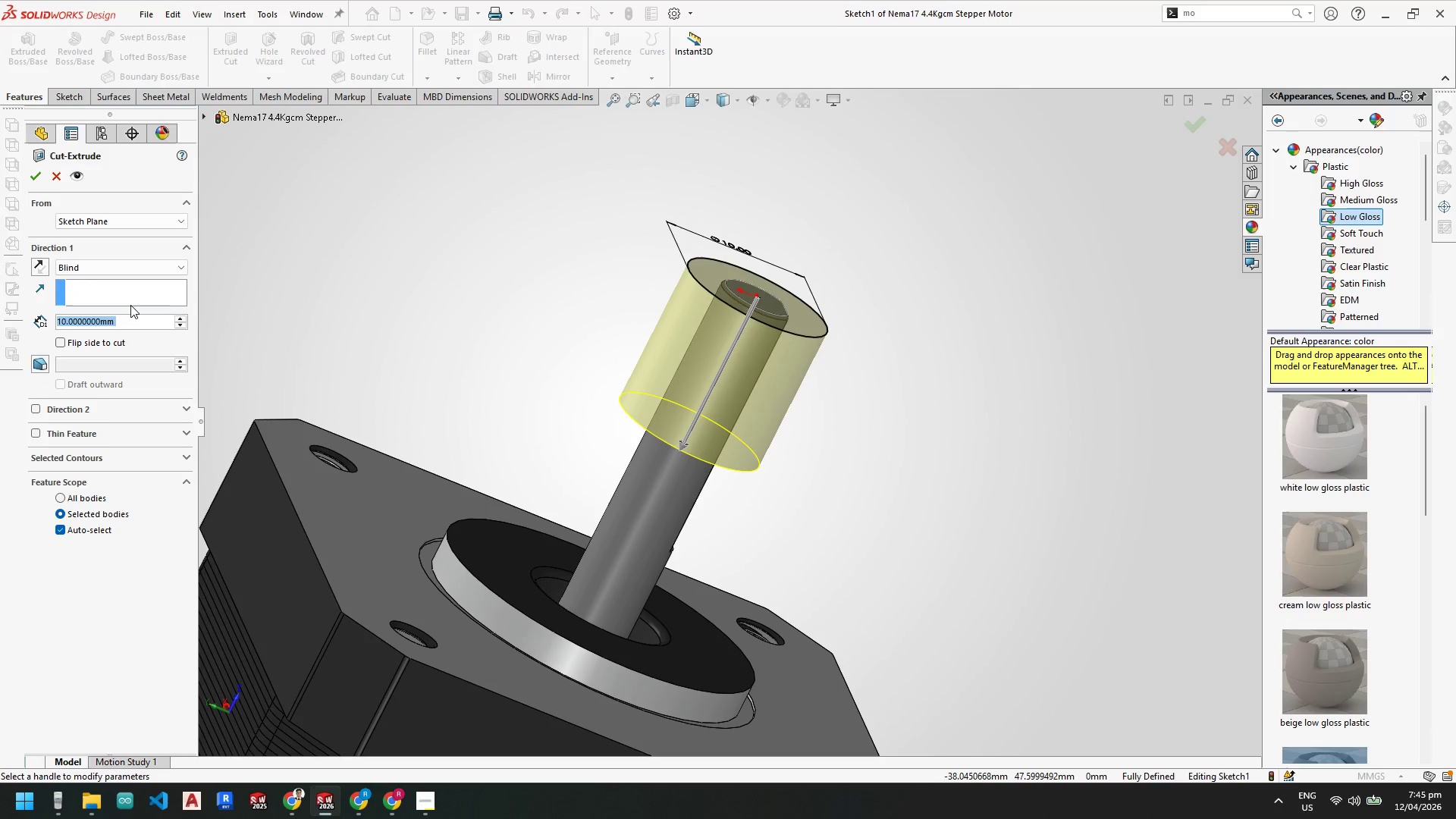 
key(NumpadEnter)
 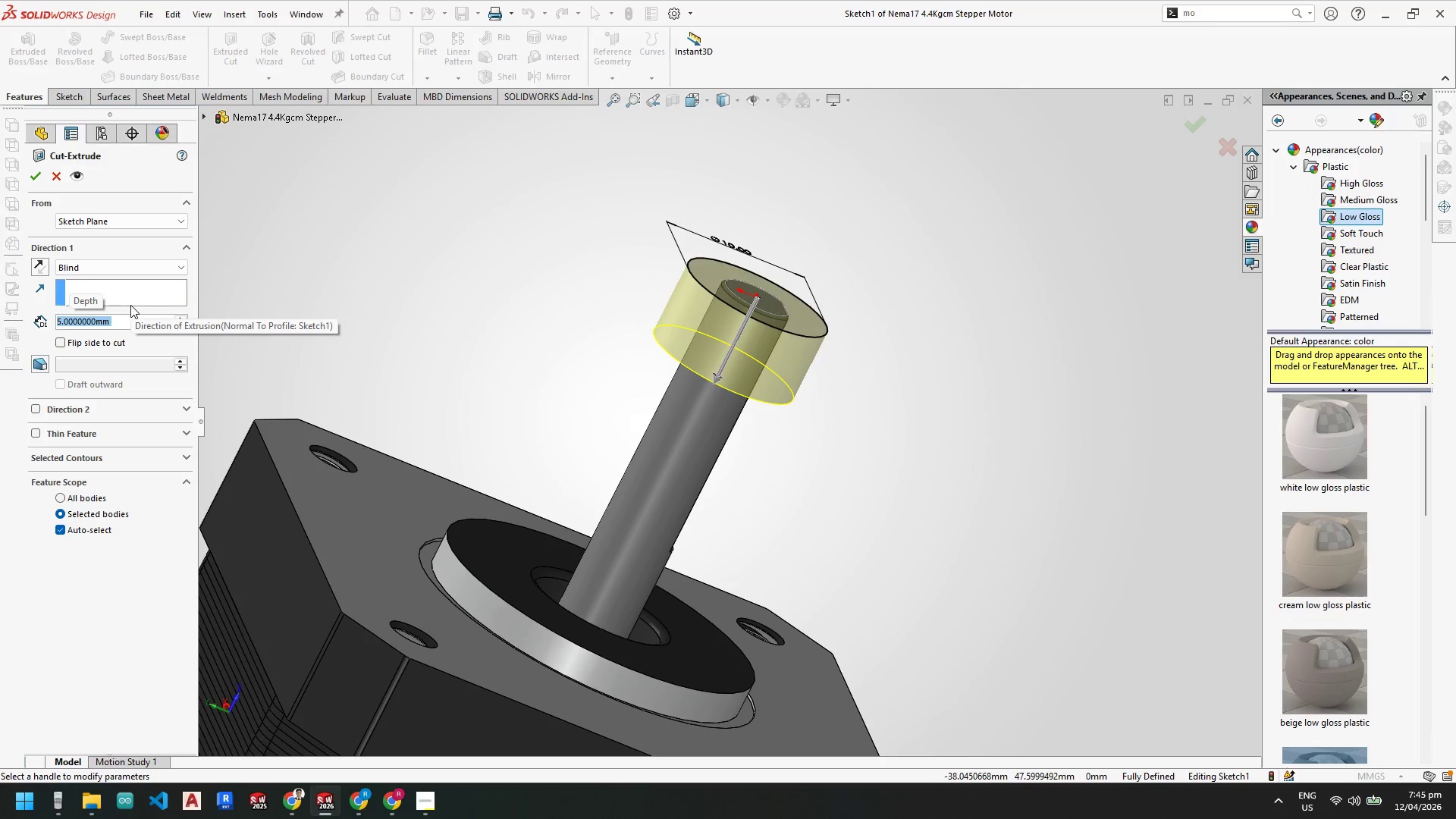 
key(Numpad7)
 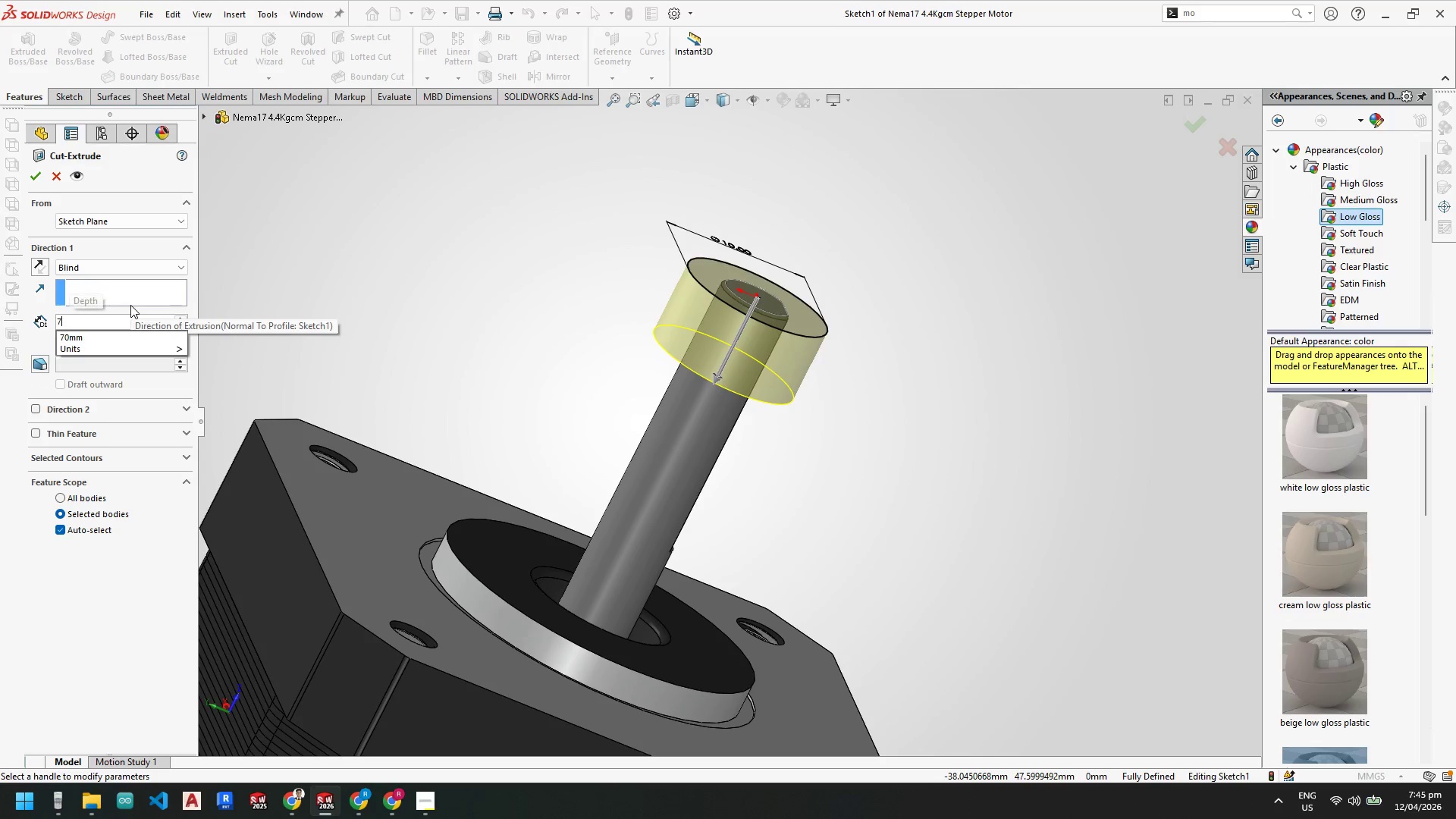 
key(NumpadEnter)
 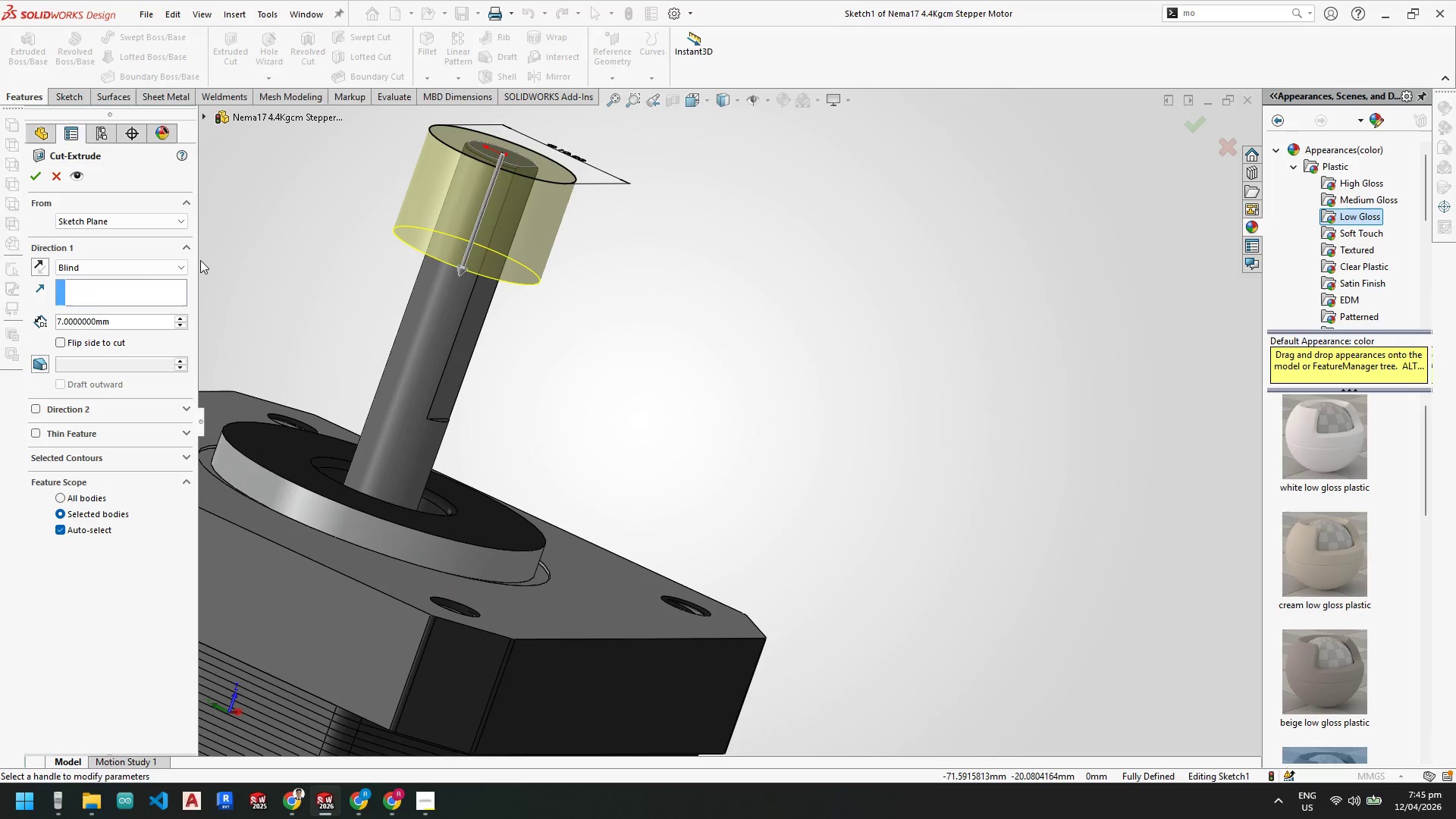 
left_click([37, 175])
 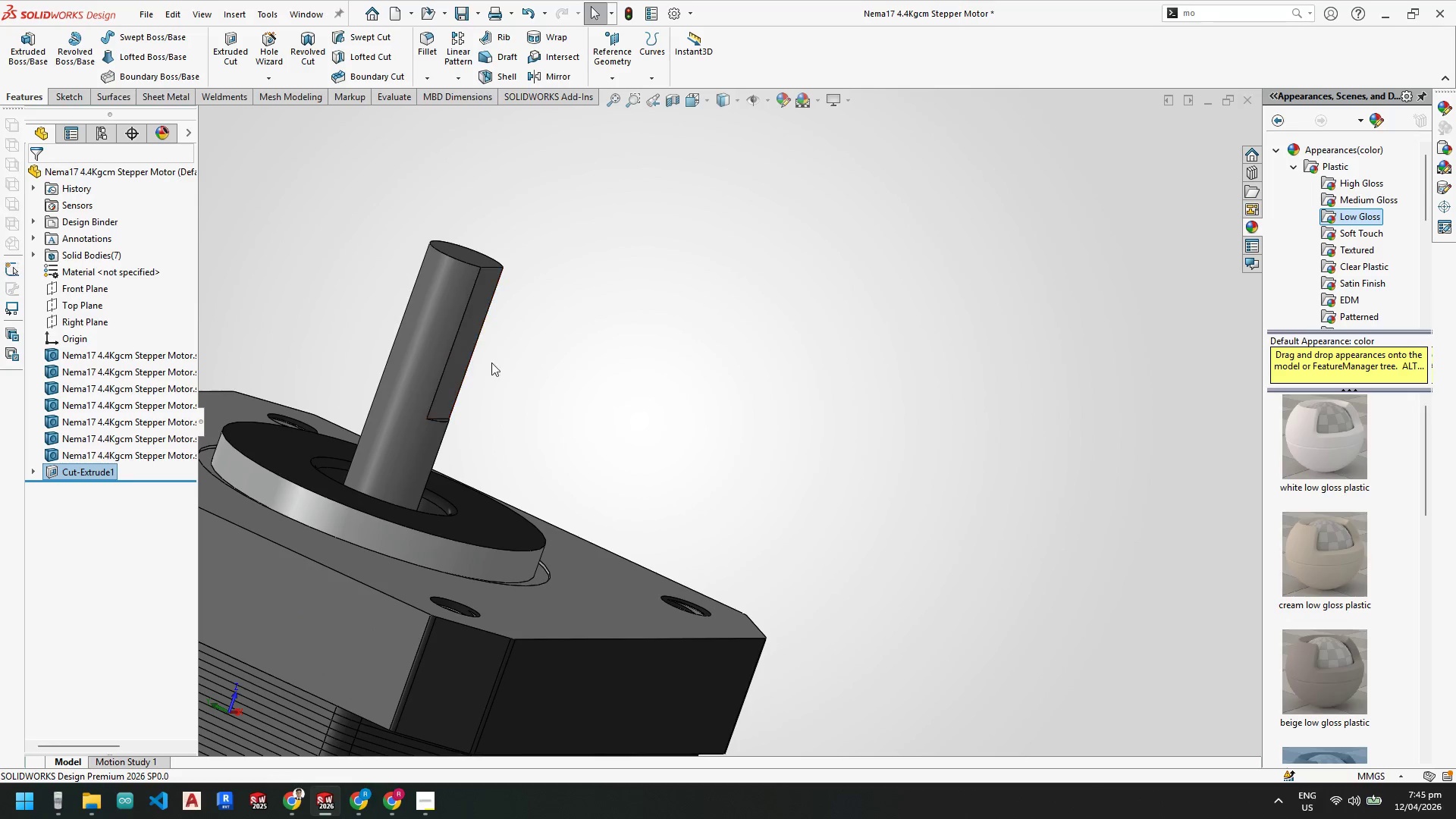 
hold_key(key=Escape, duration=0.38)
 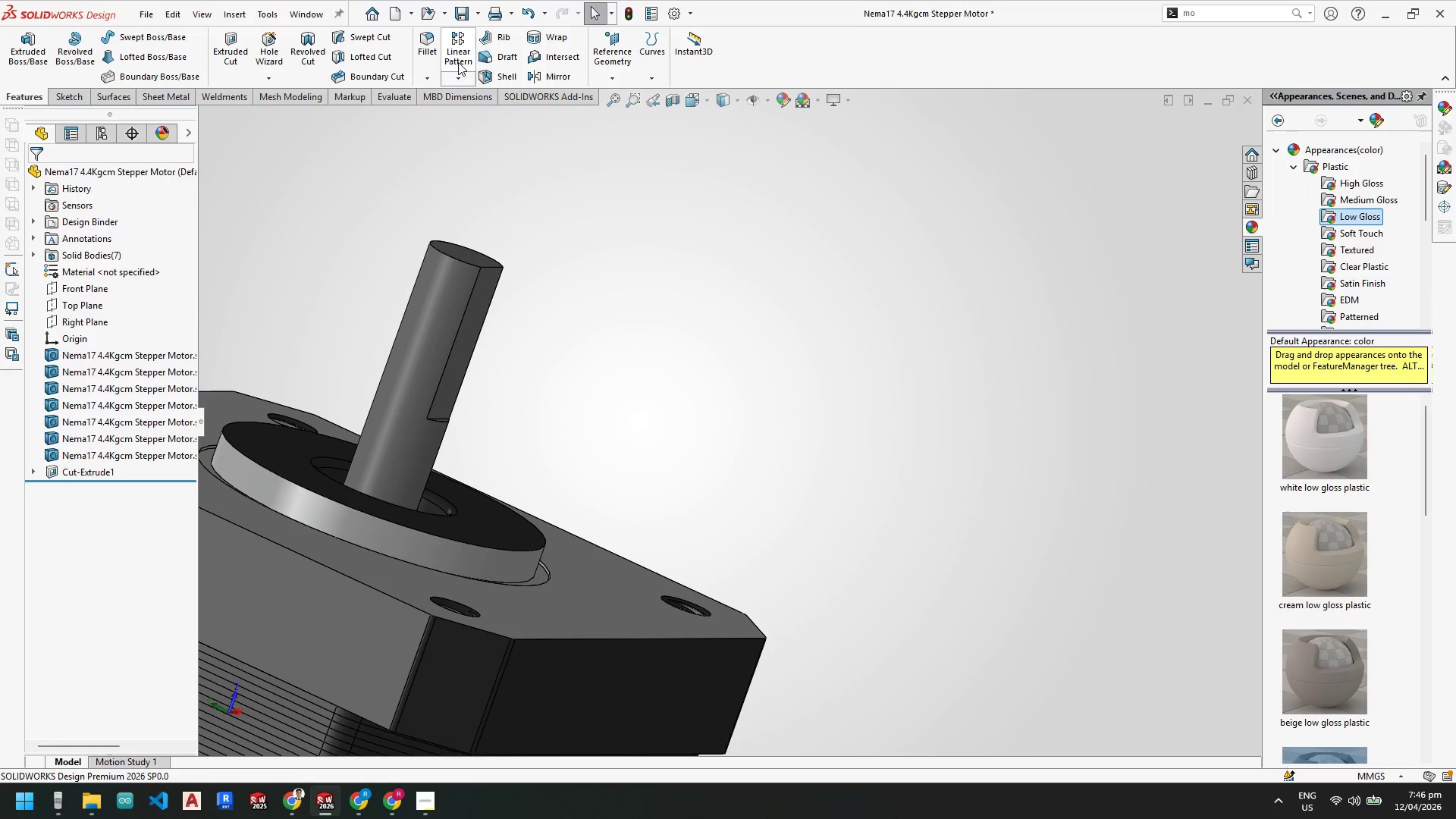 
left_click([433, 76])
 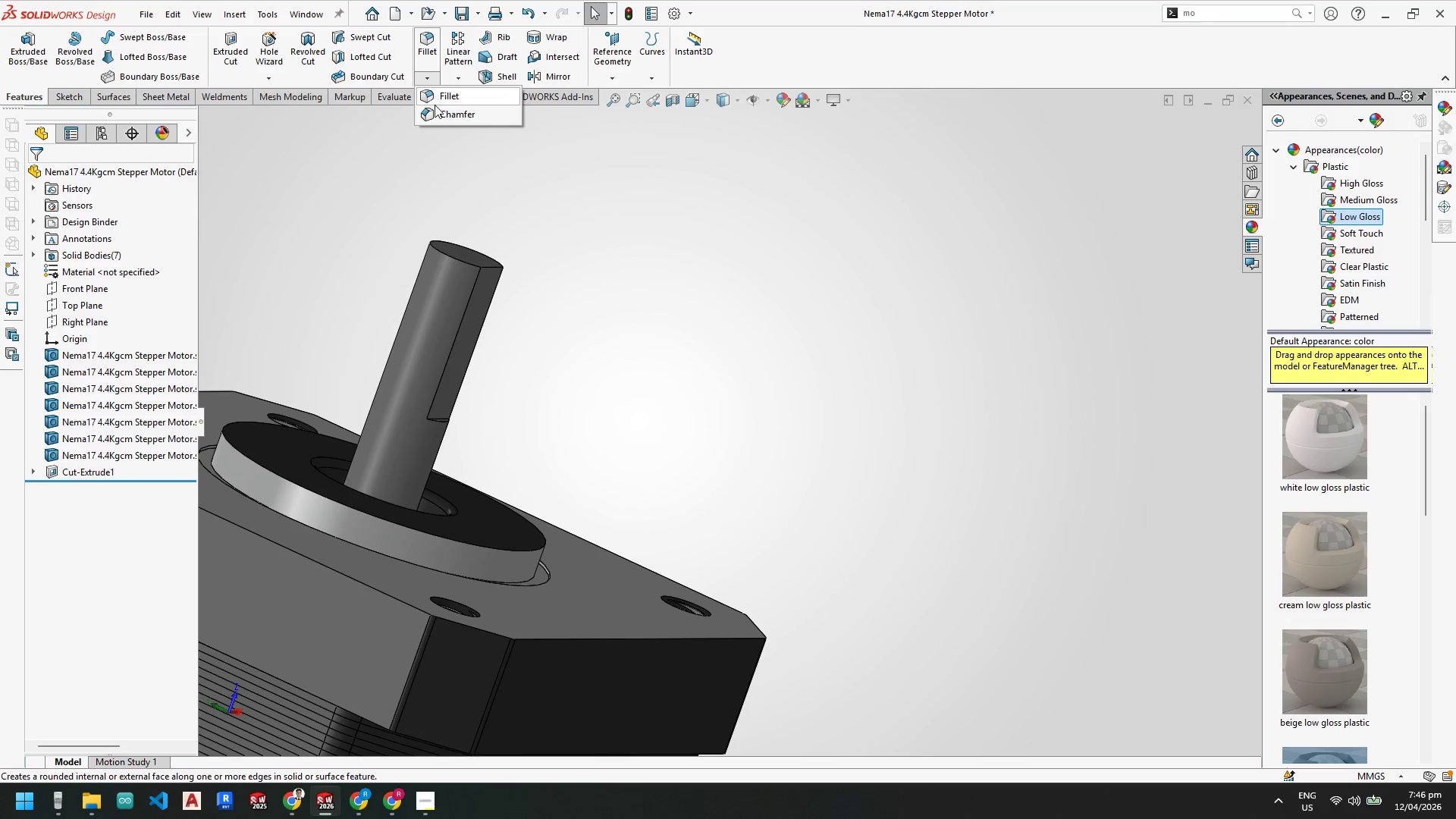 
left_click_drag(start_coordinate=[435, 110], to_coordinate=[434, 114])
 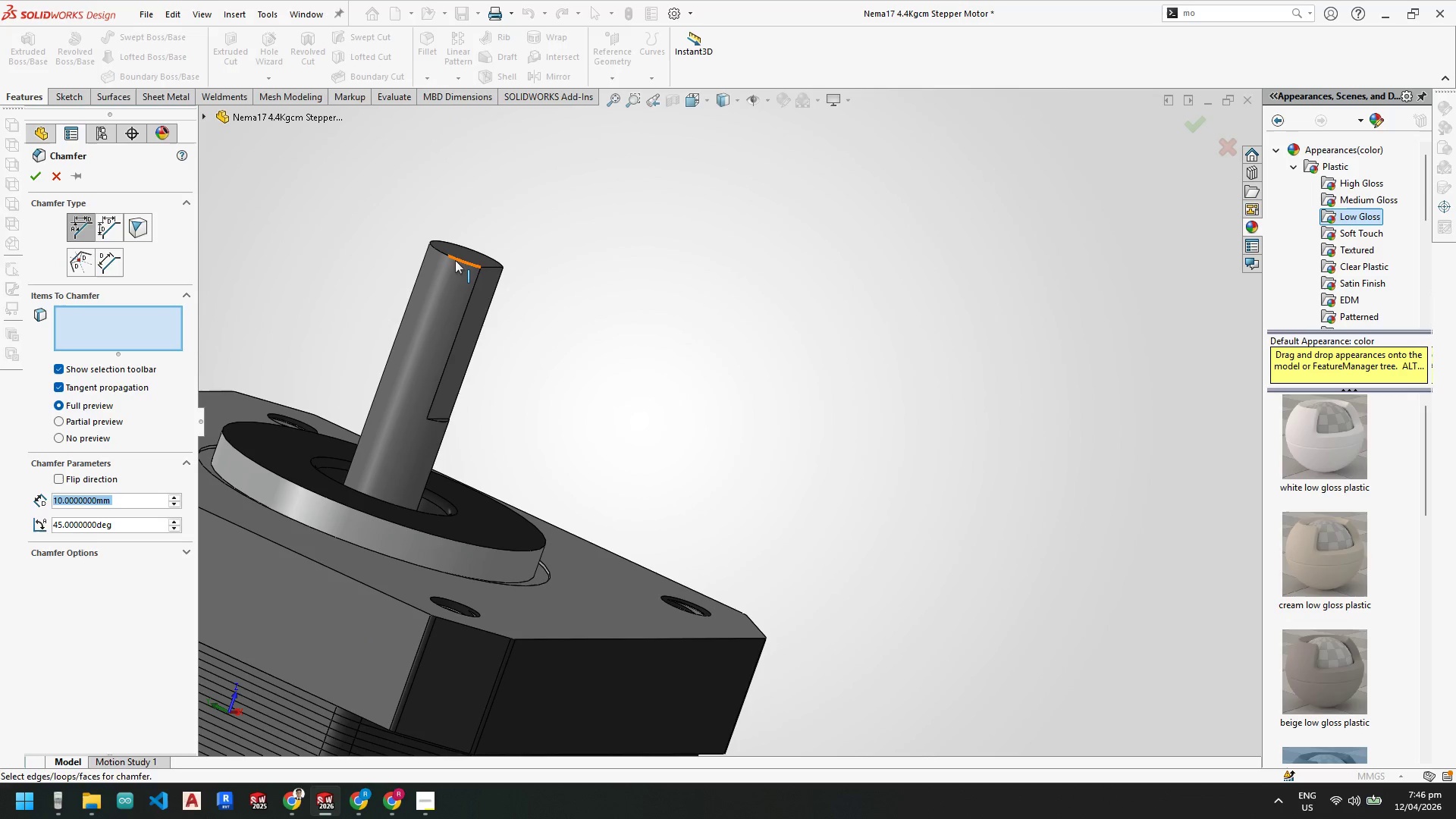 
left_click([455, 260])
 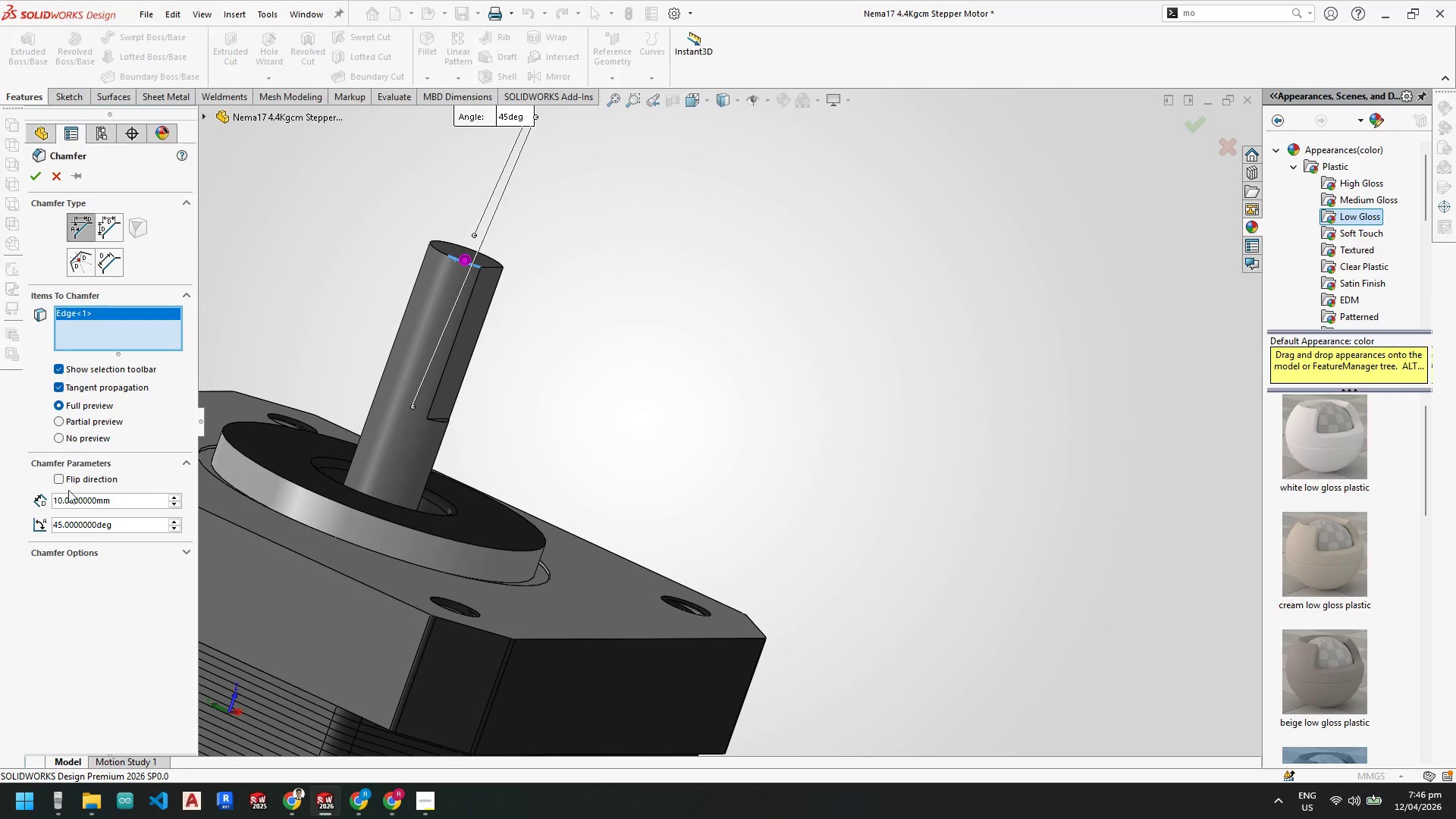 
left_click_drag(start_coordinate=[124, 500], to_coordinate=[0, 480])
 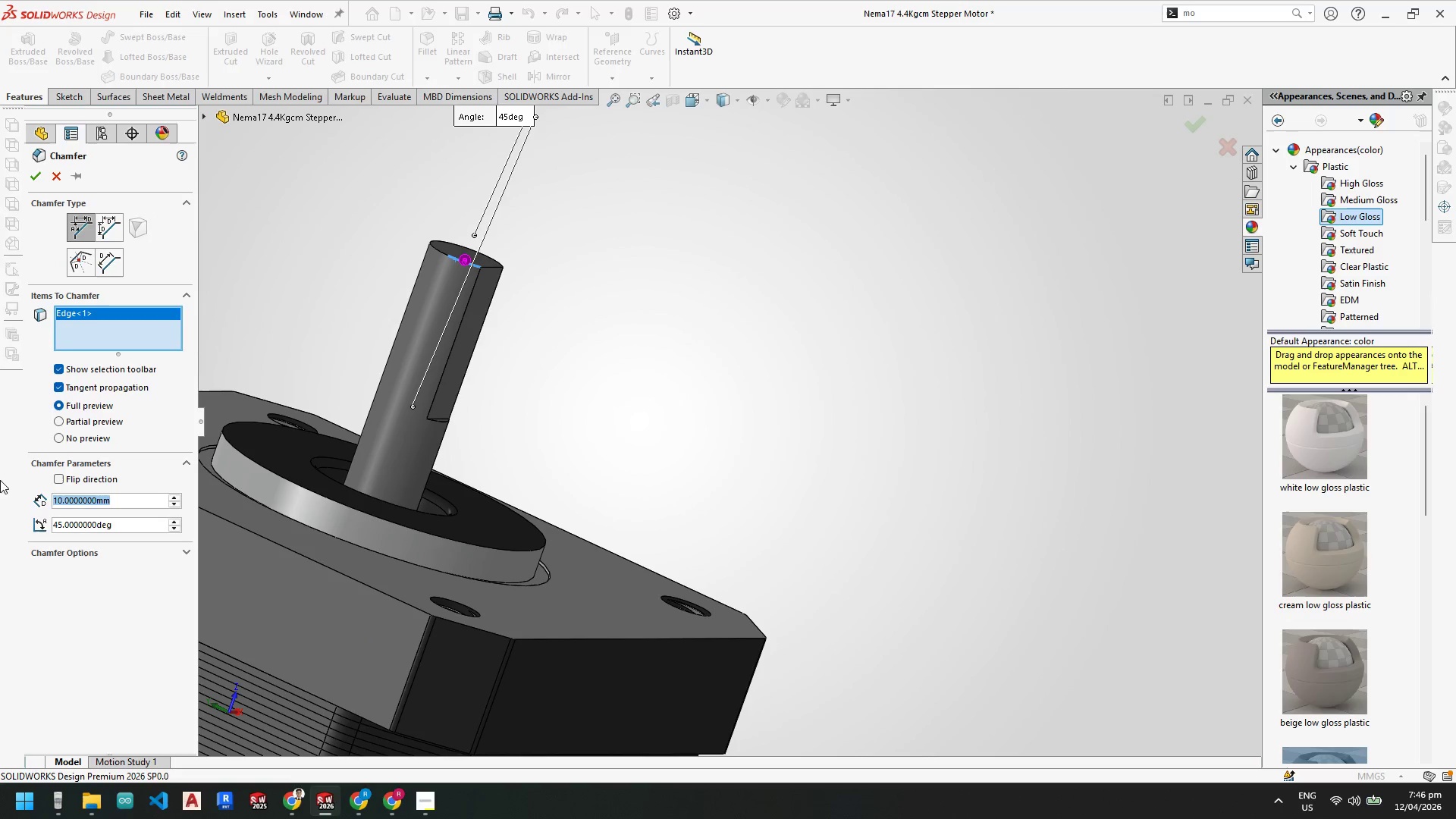 
key(1)
 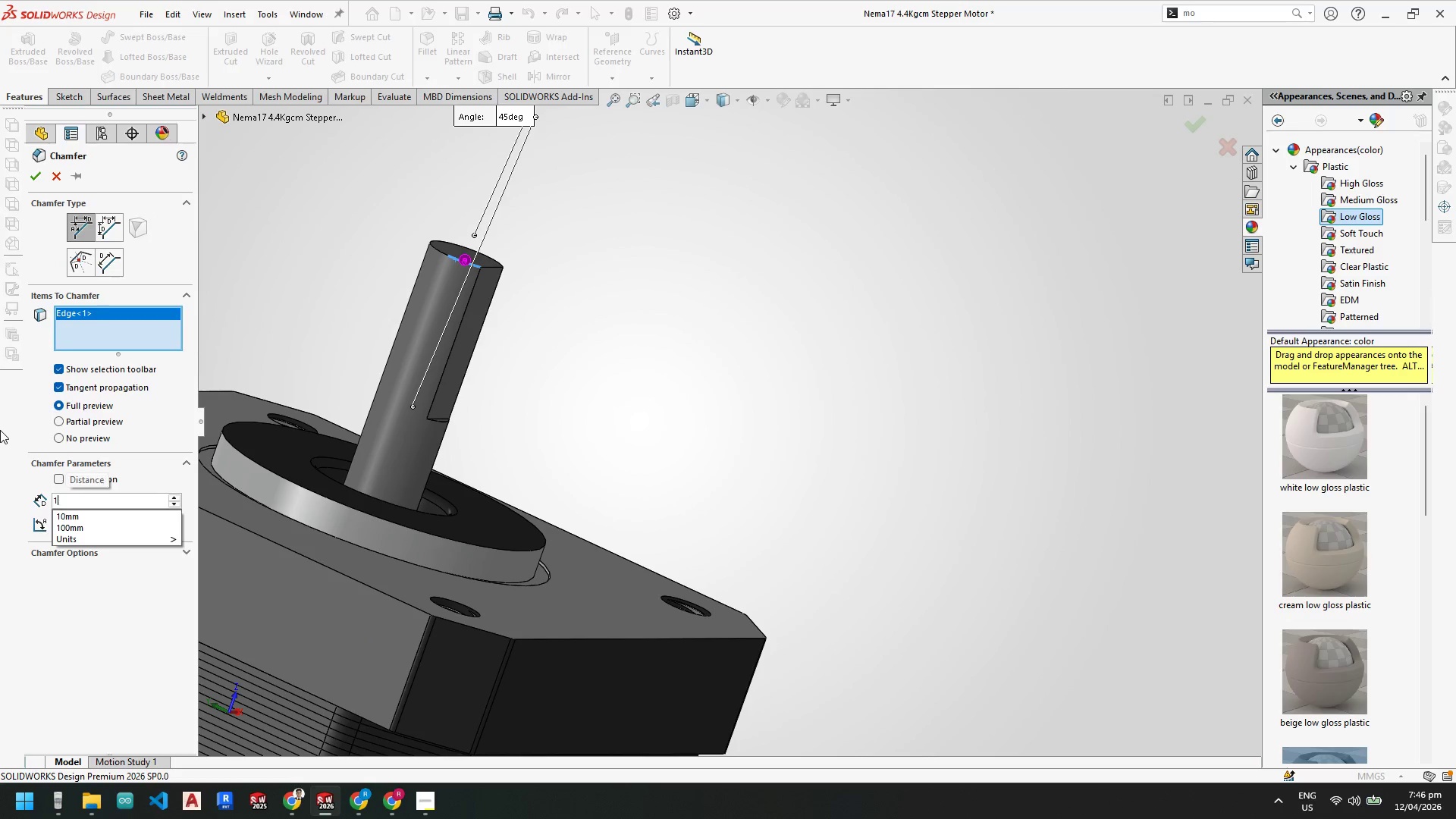 
key(NumpadEnter)
 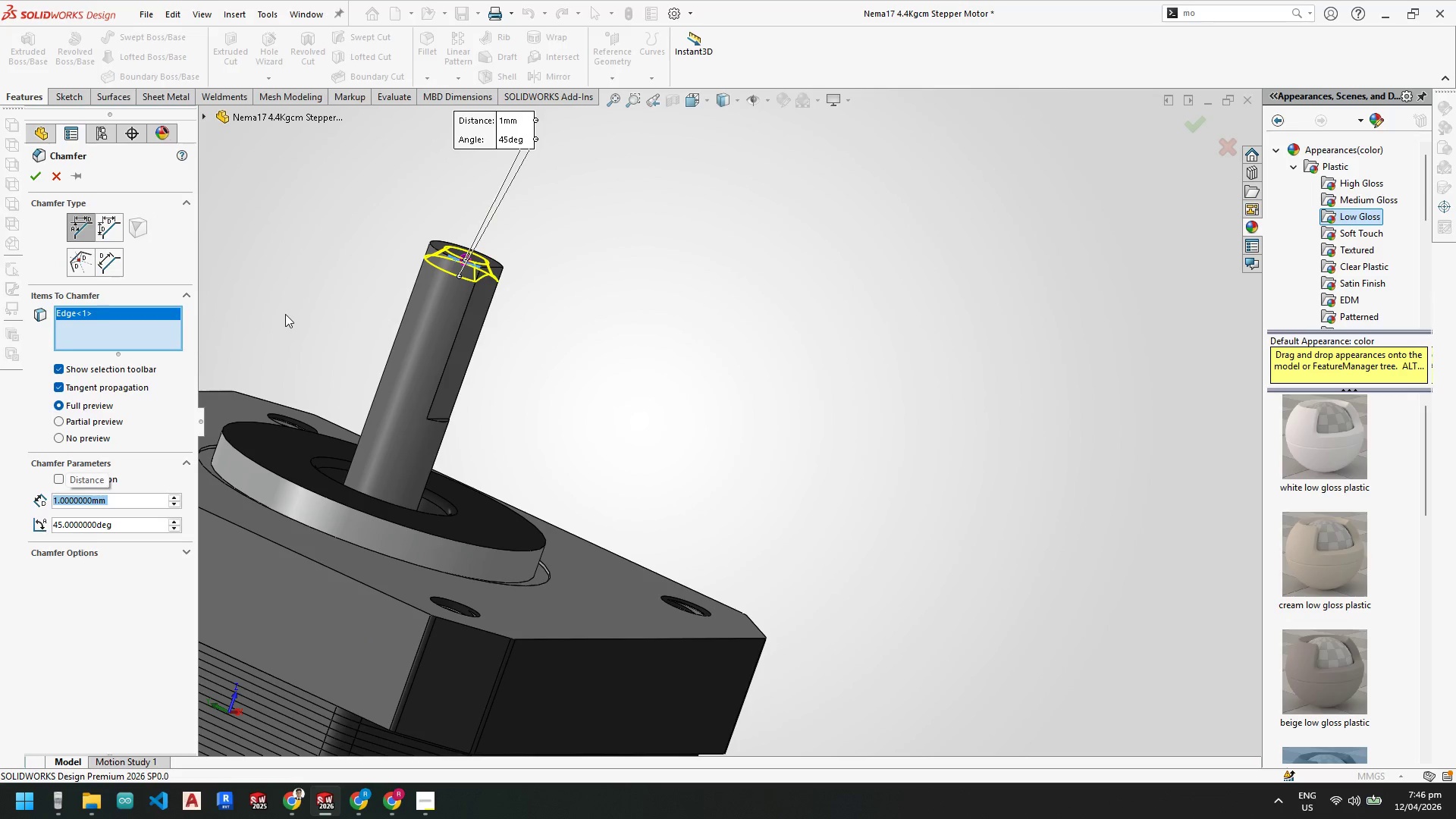 
key(0)
 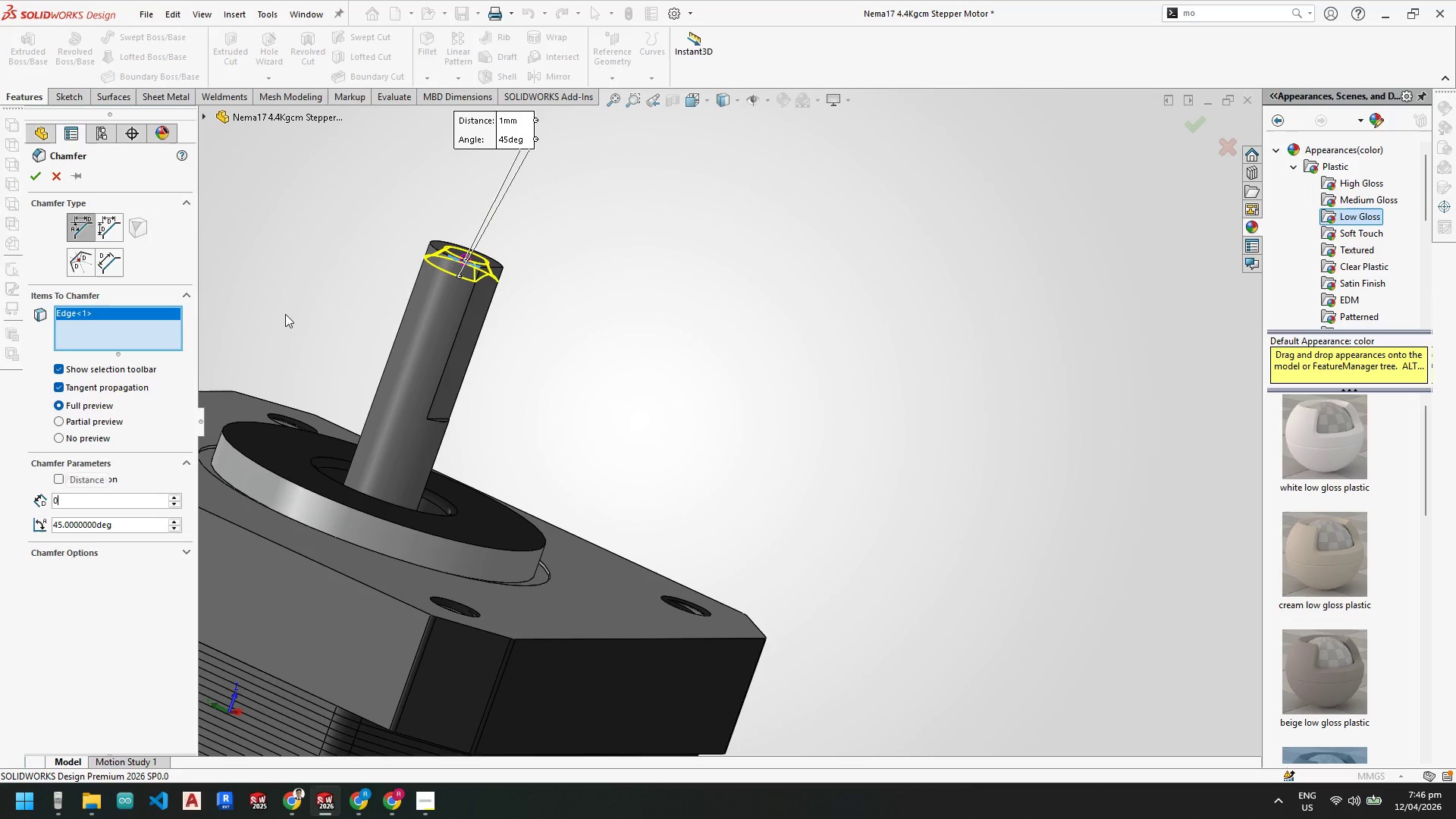 
key(Period)
 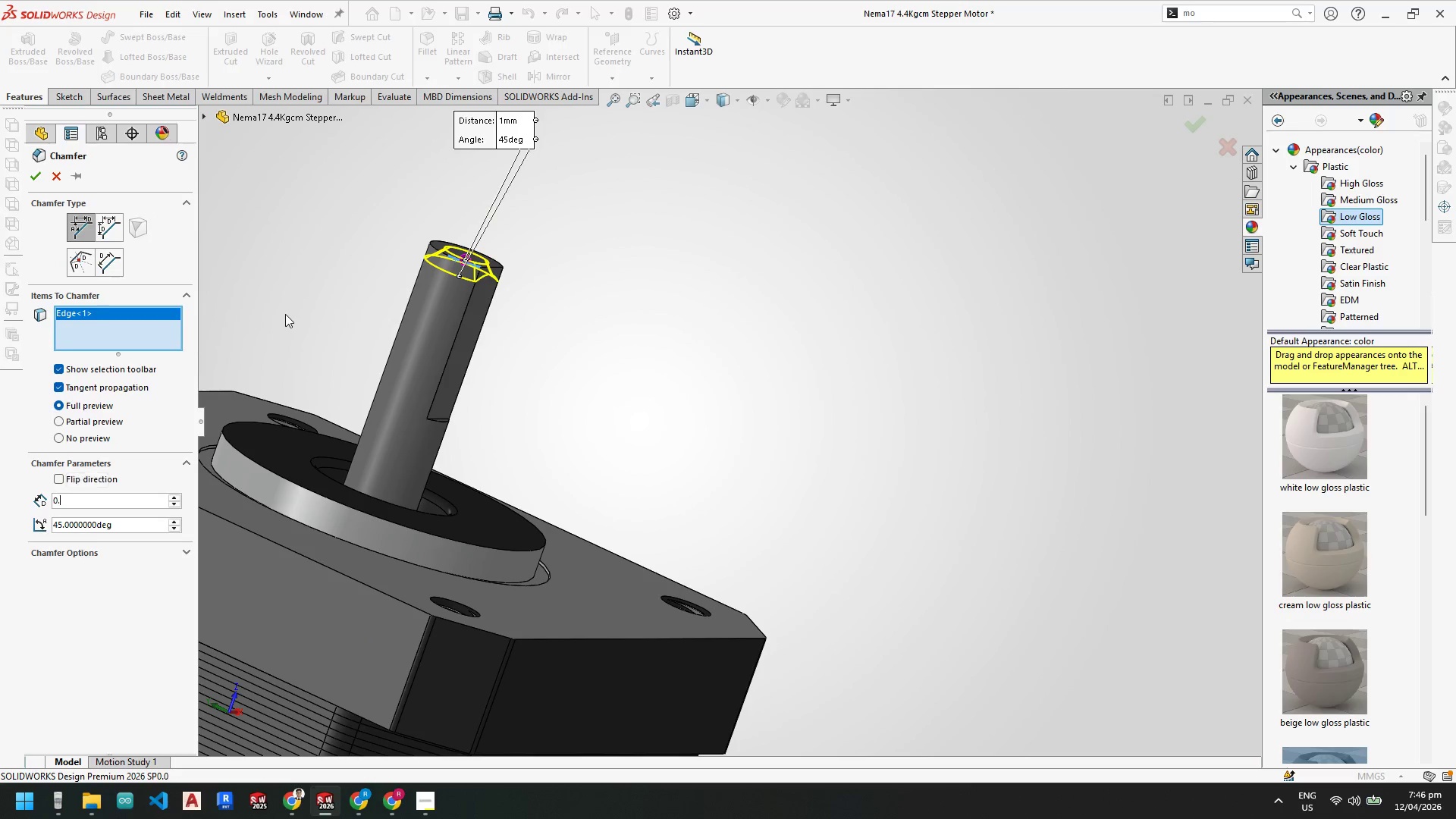 
key(5)
 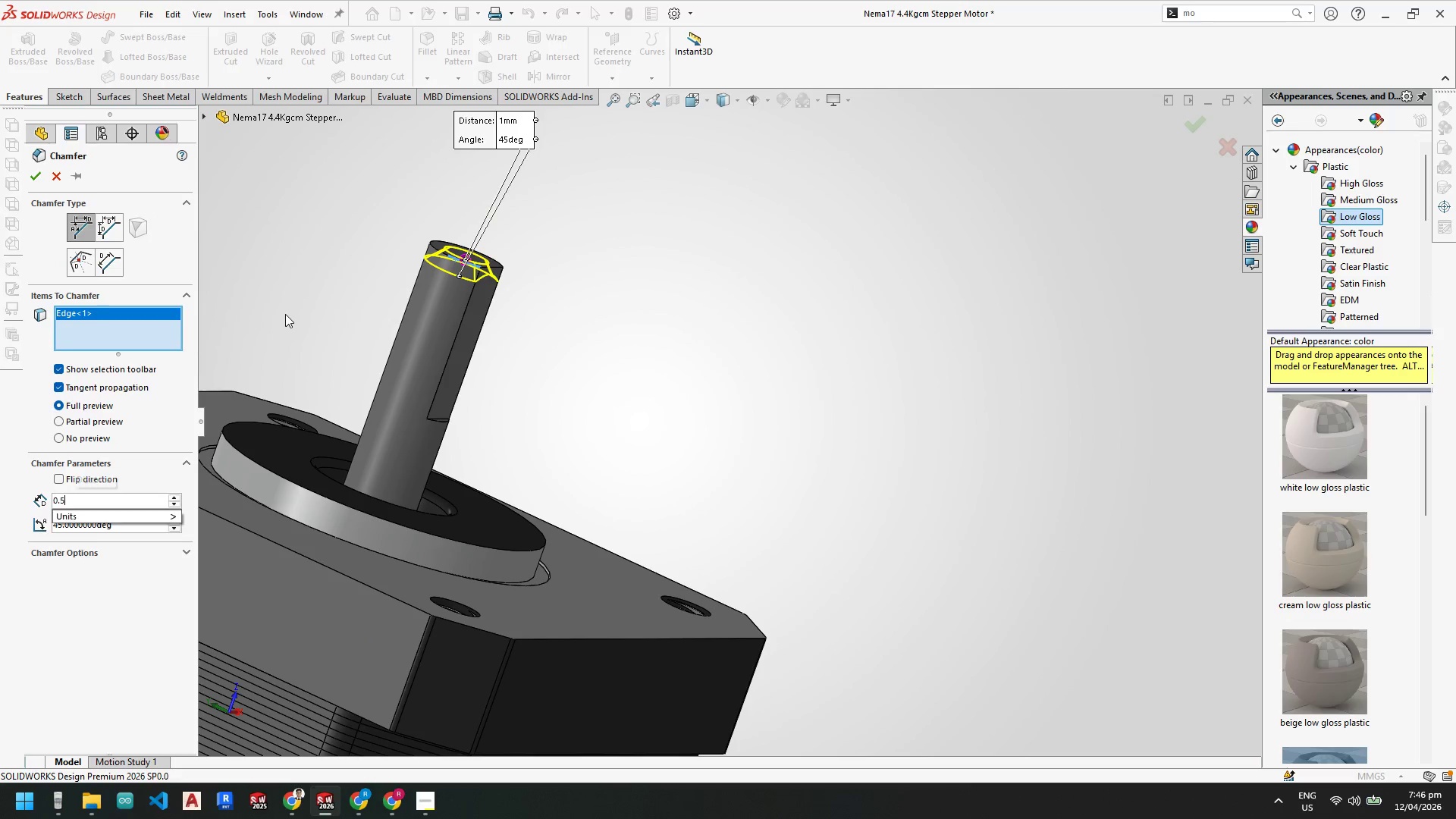 
key(Enter)
 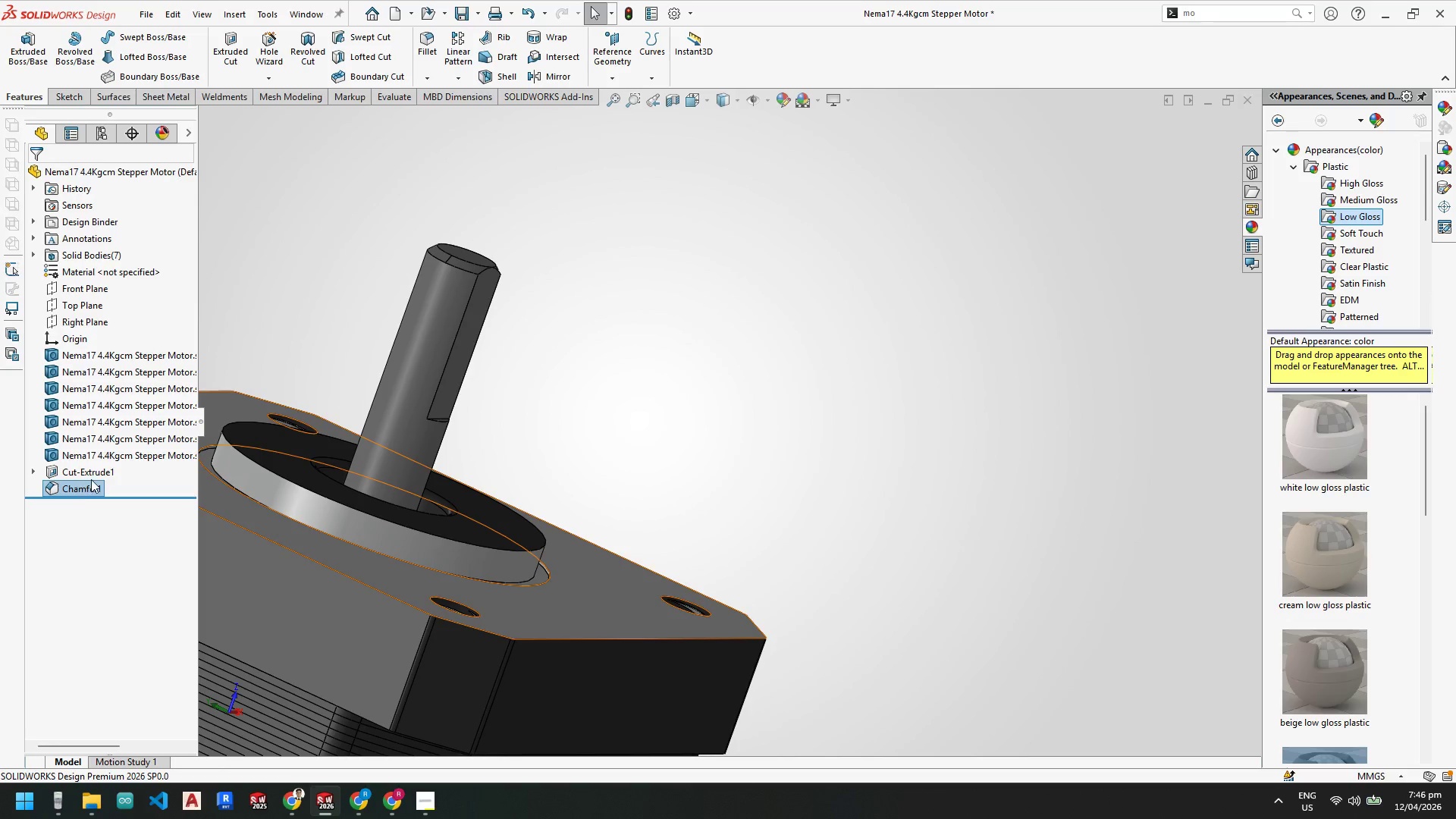 
key(Escape)
 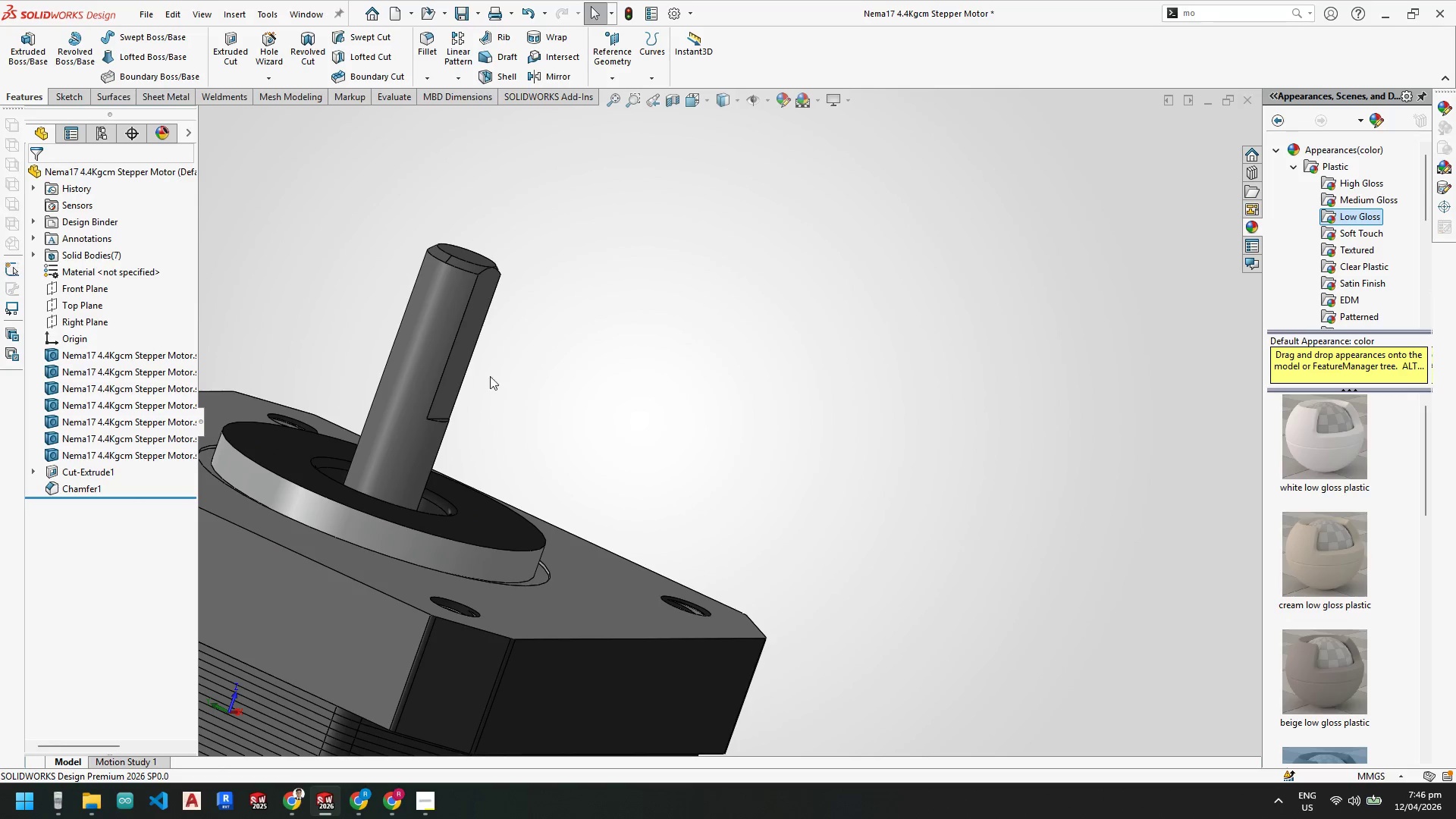 
key(Escape)
 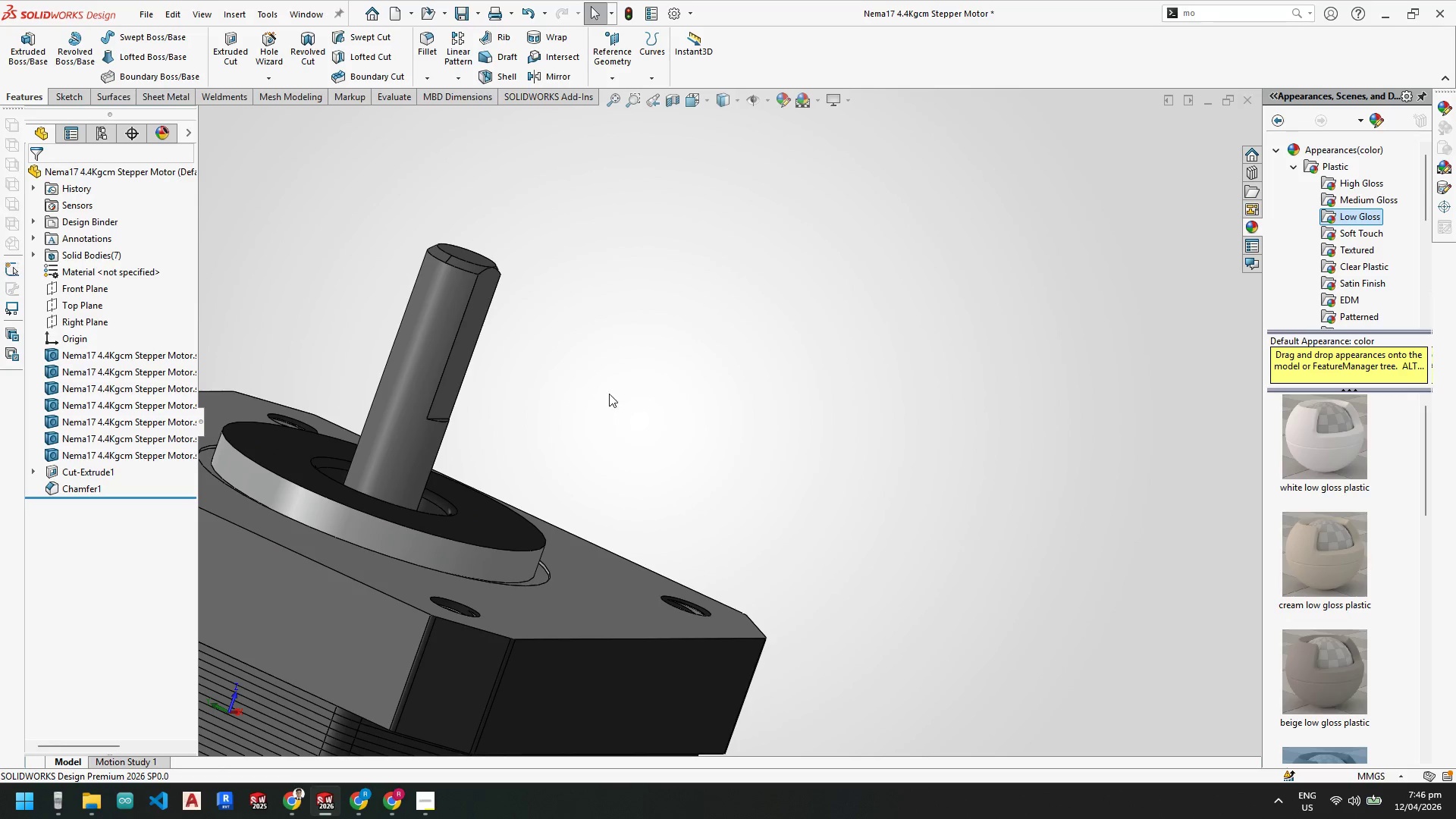 
scroll: coordinate [595, 369], scroll_direction: up, amount: 1.0
 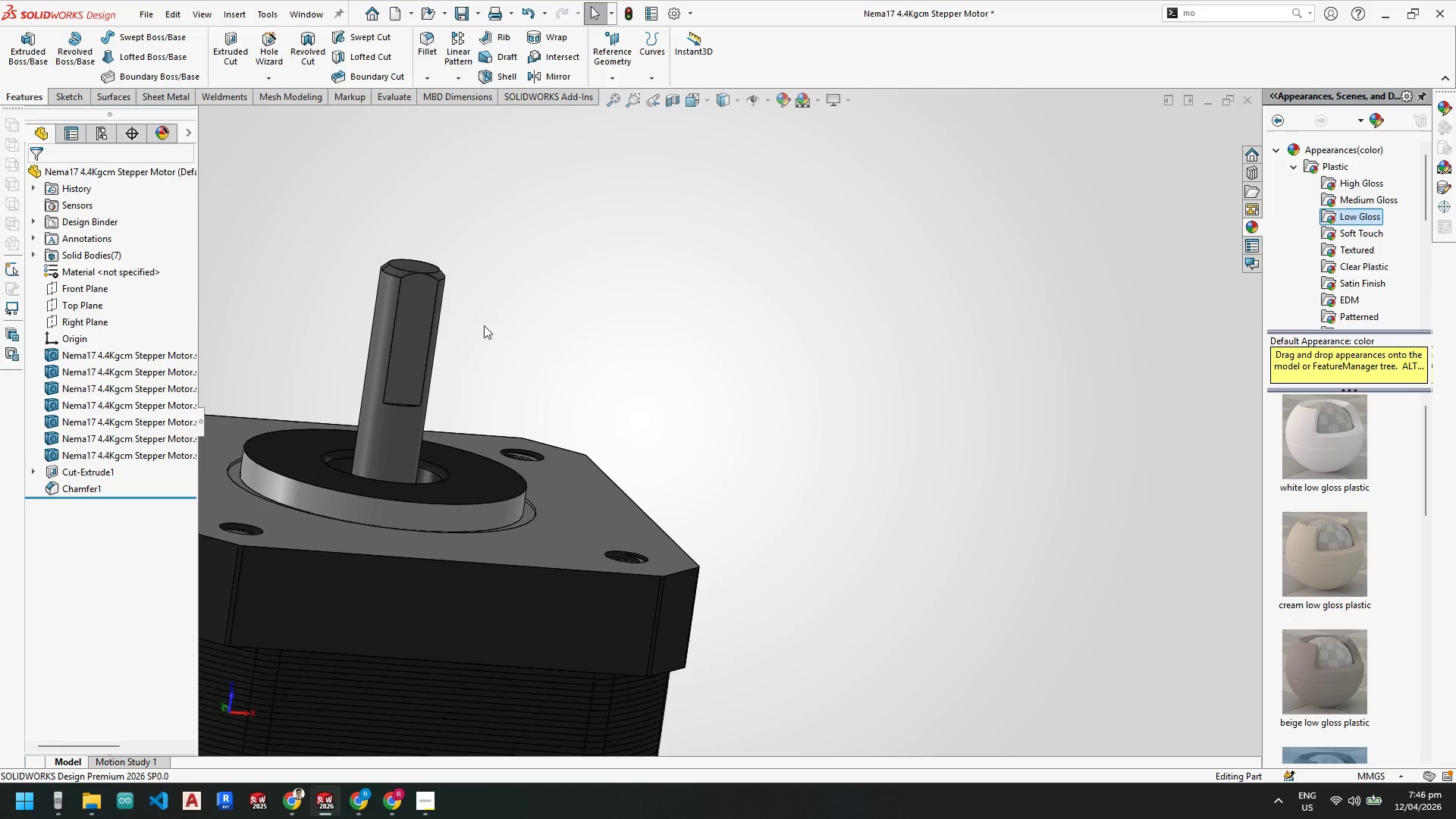 
scroll: coordinate [545, 327], scroll_direction: down, amount: 7.0
 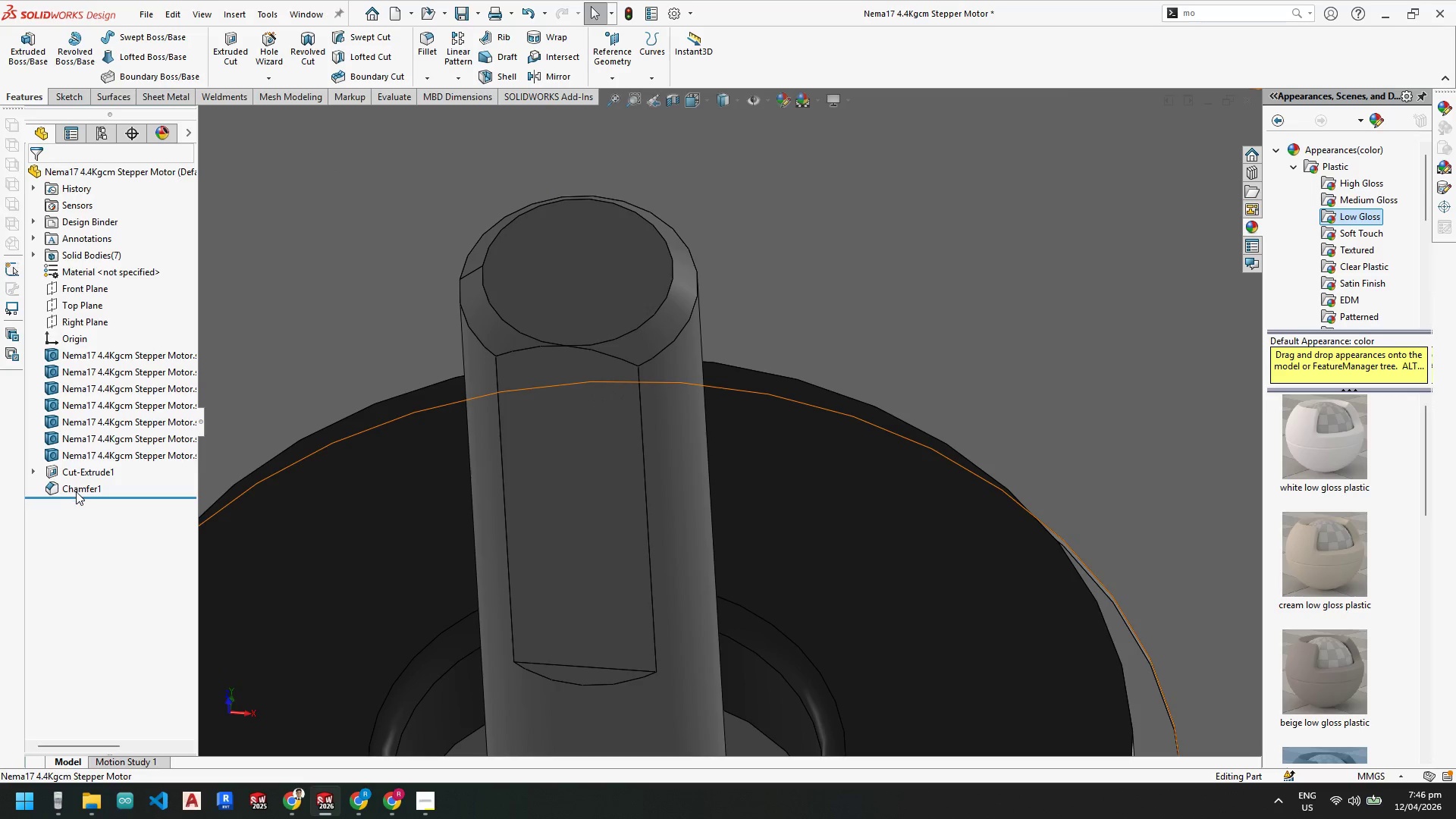 
left_click([95, 448])
 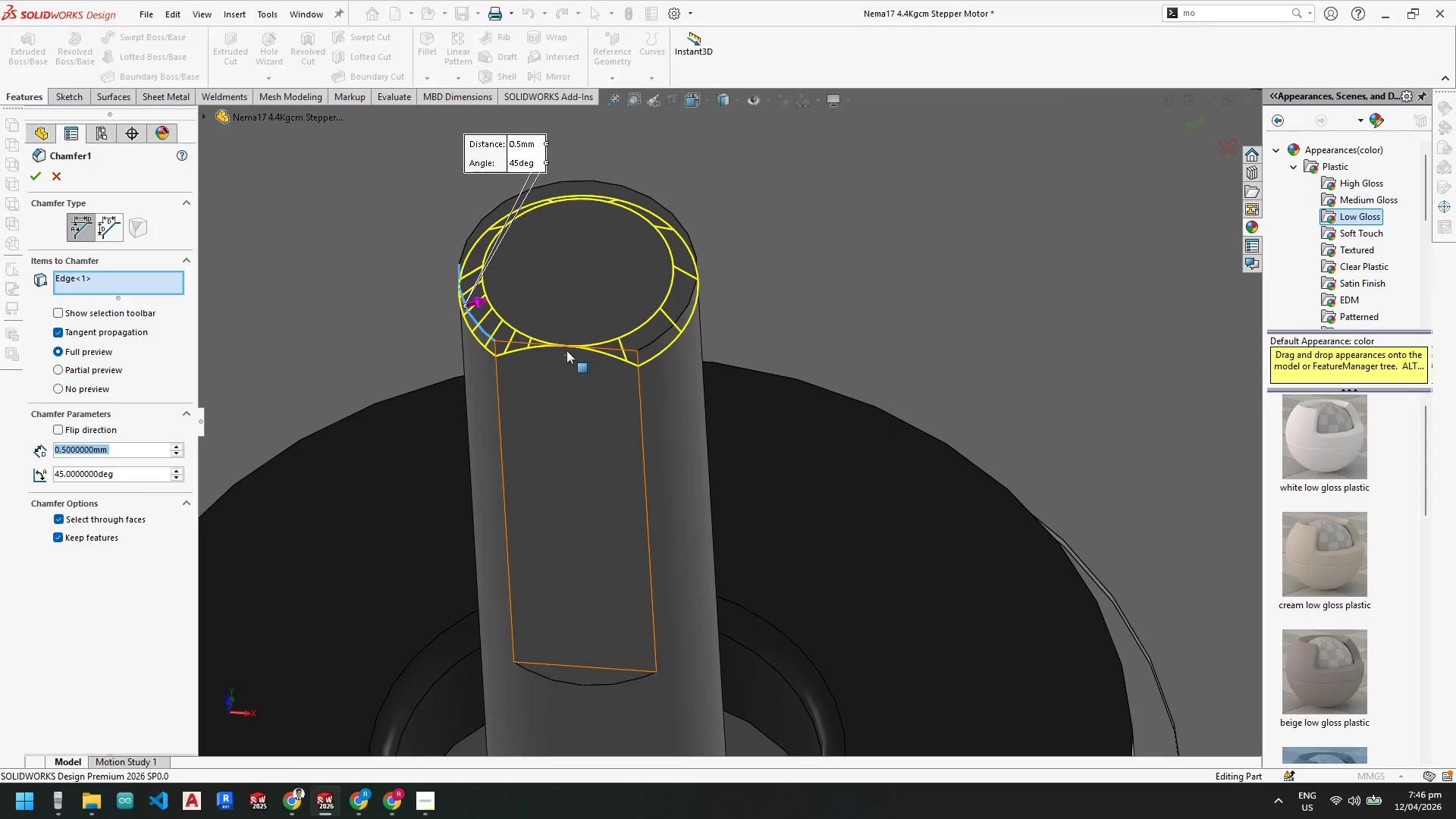 
left_click([566, 346])
 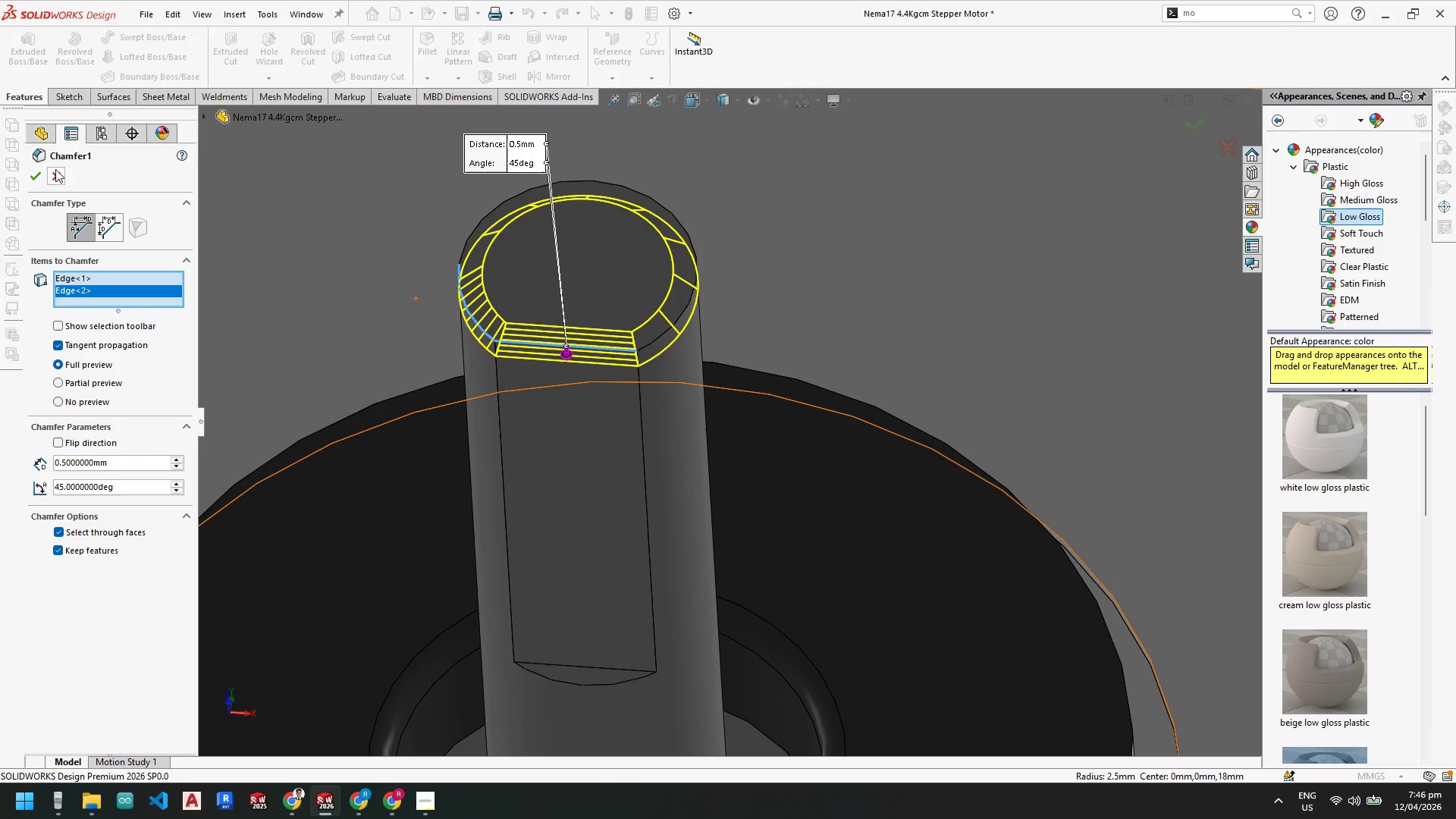 
left_click([36, 176])
 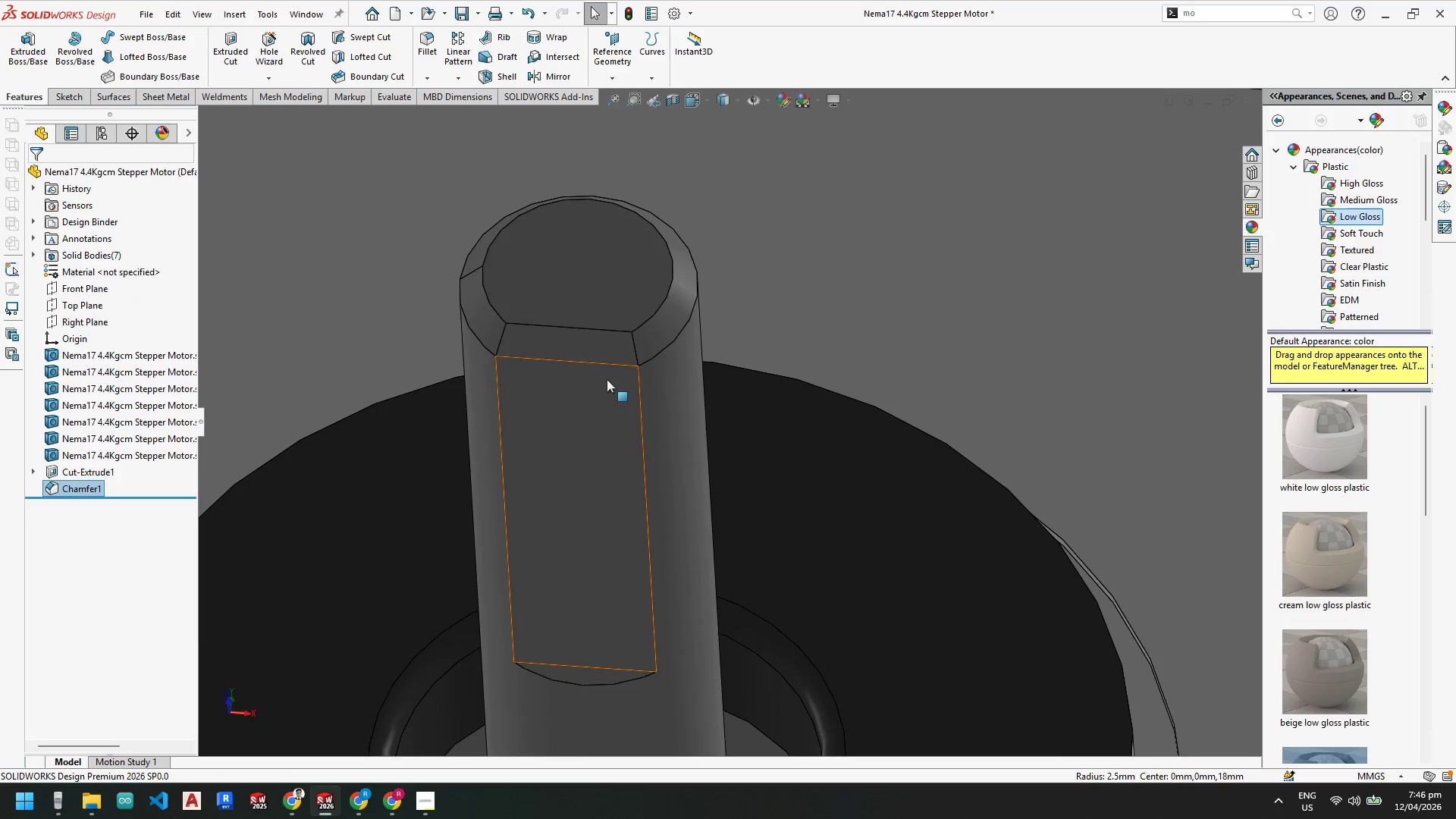 
scroll: coordinate [592, 363], scroll_direction: up, amount: 2.0
 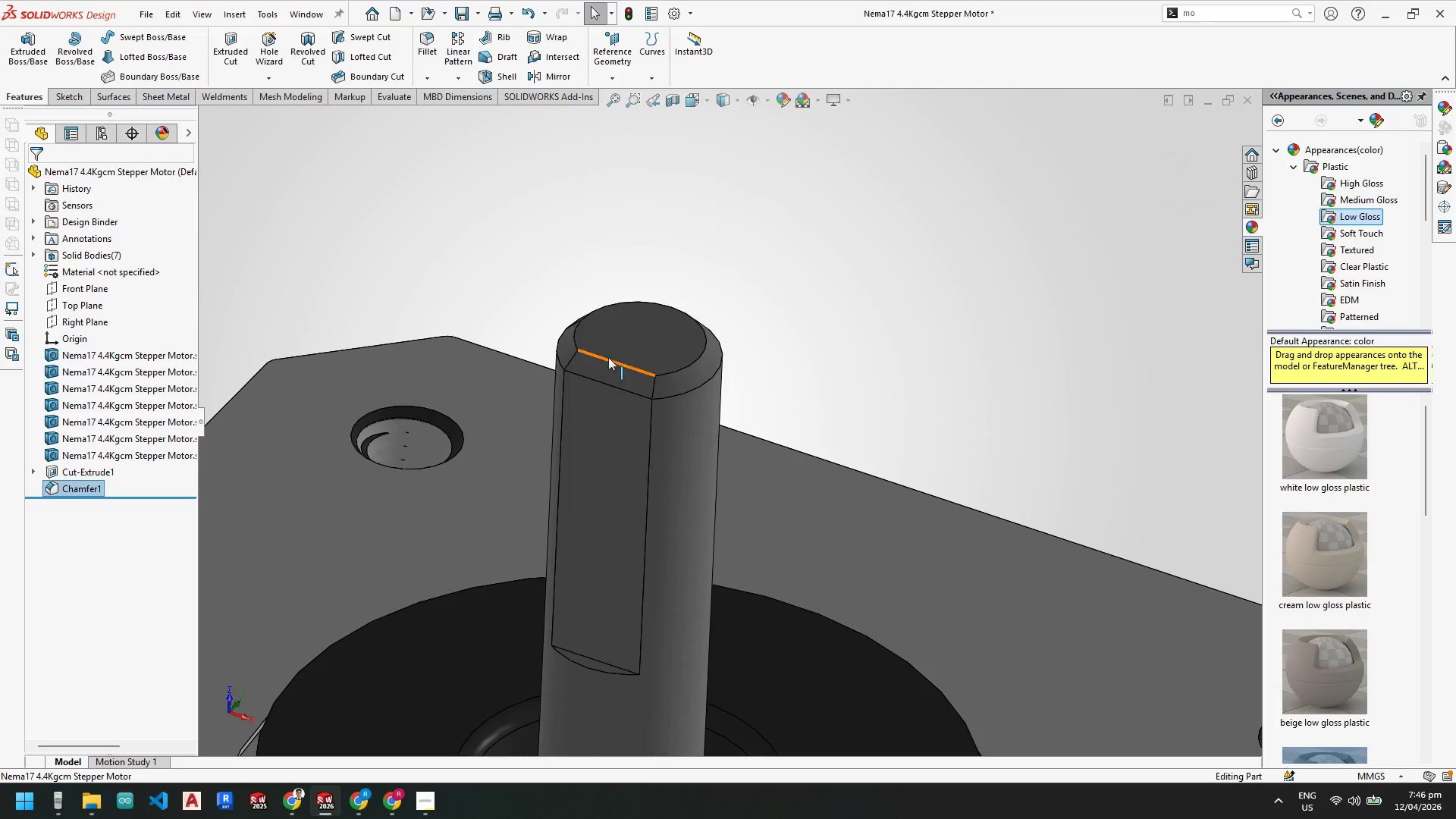 
key(Control+S)
 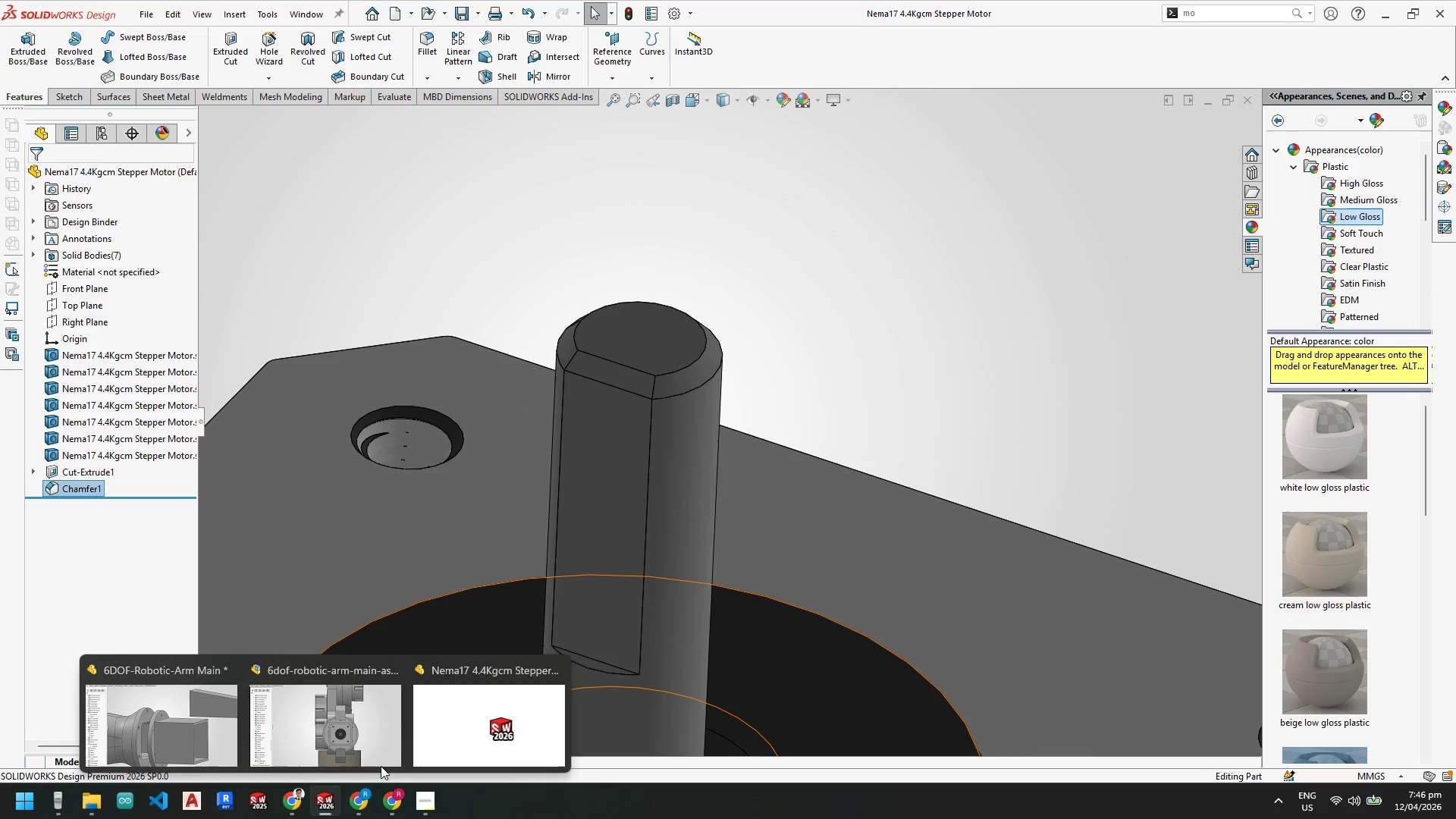 
left_click([346, 732])
 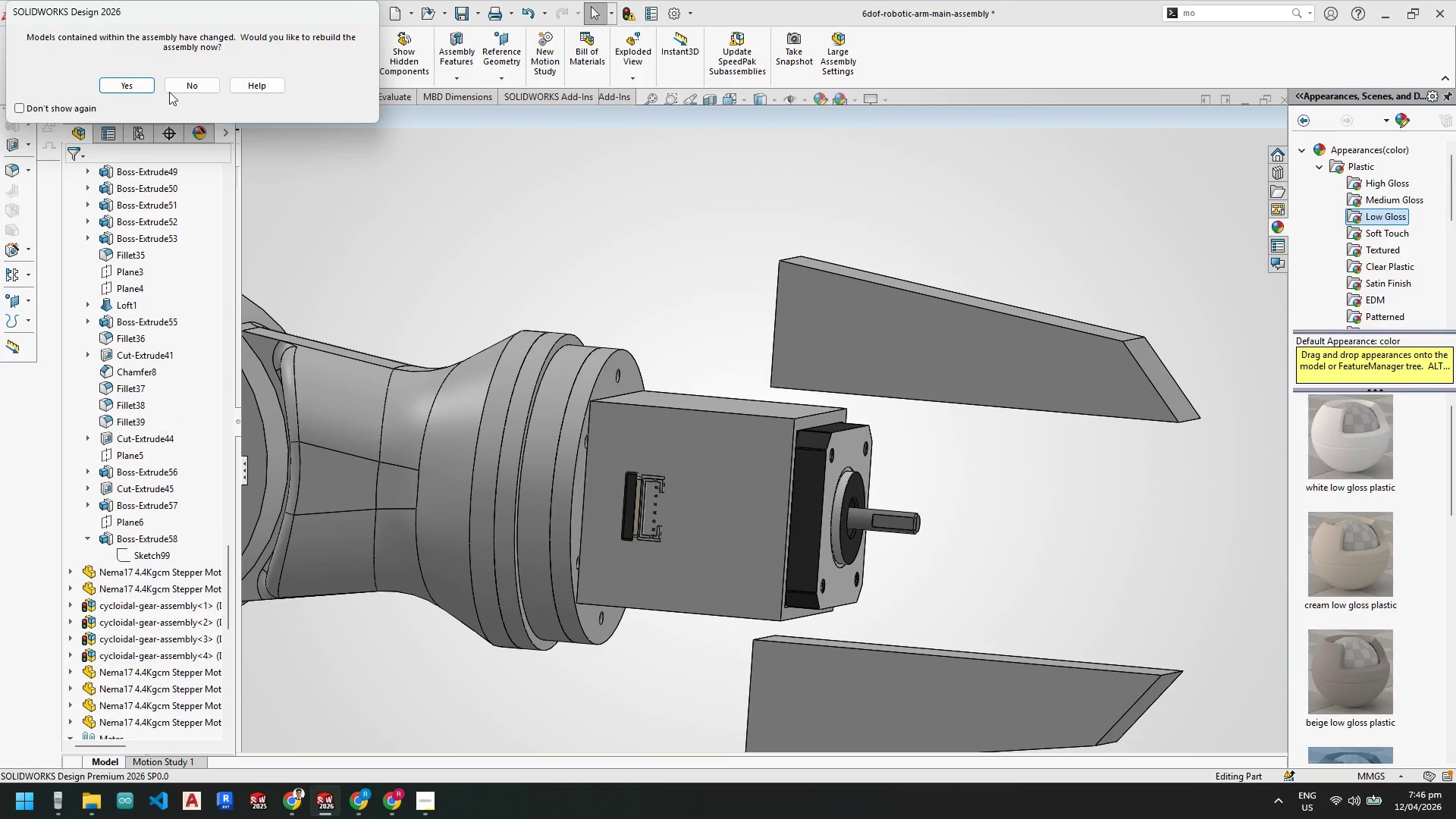 
left_click([127, 86])
 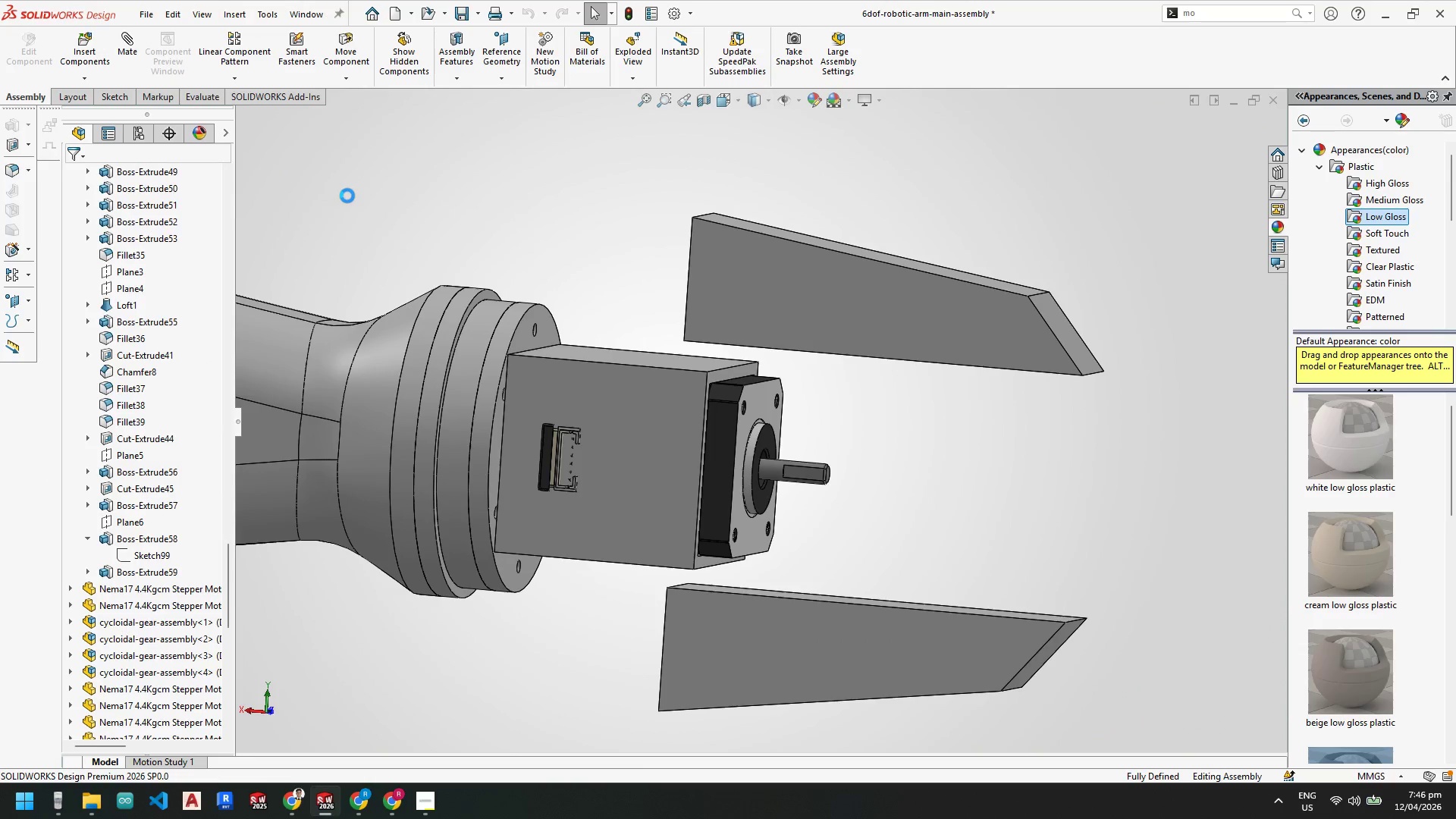 
scroll: coordinate [808, 461], scroll_direction: down, amount: 3.0
 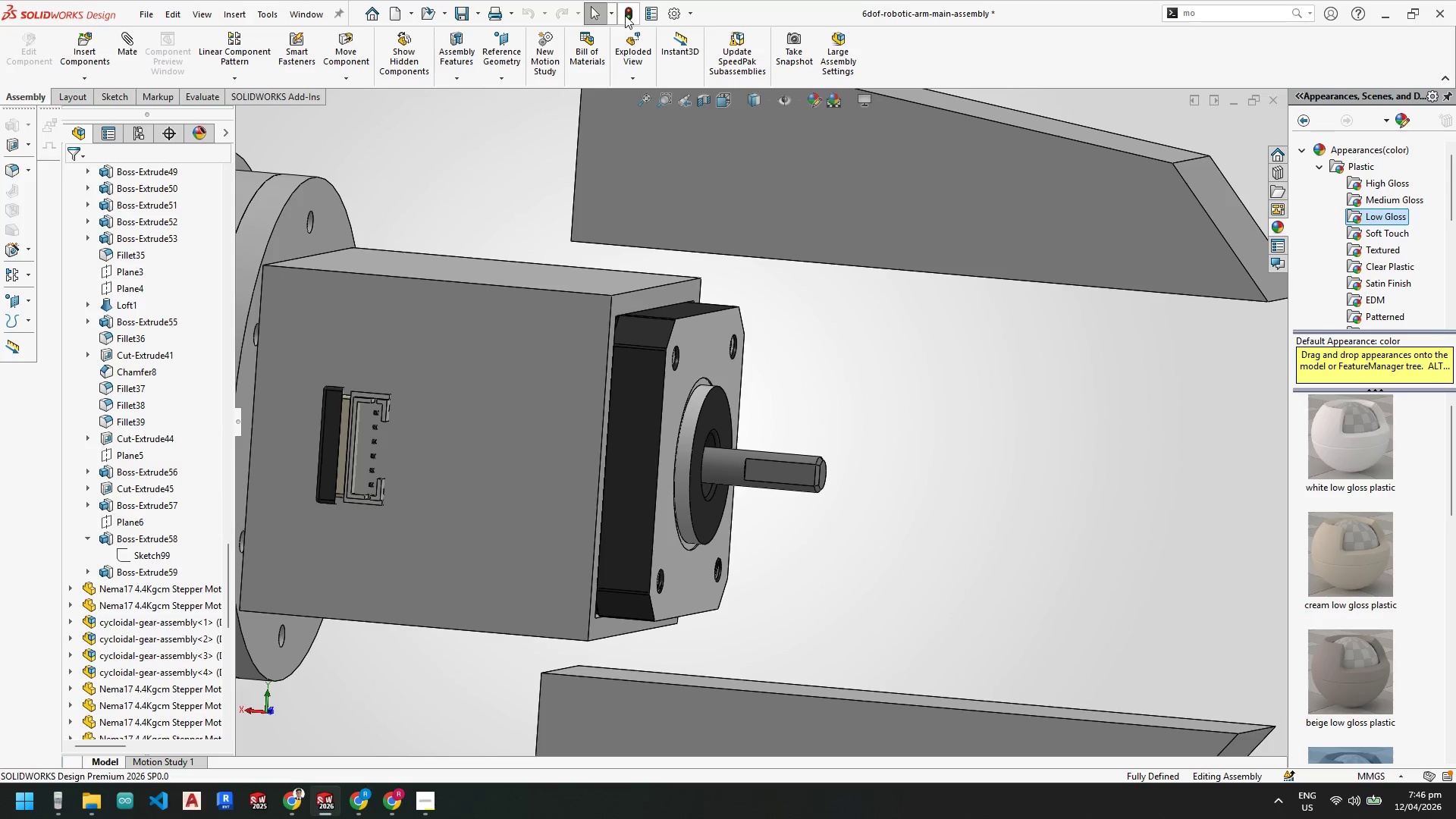 
left_click([626, 14])
 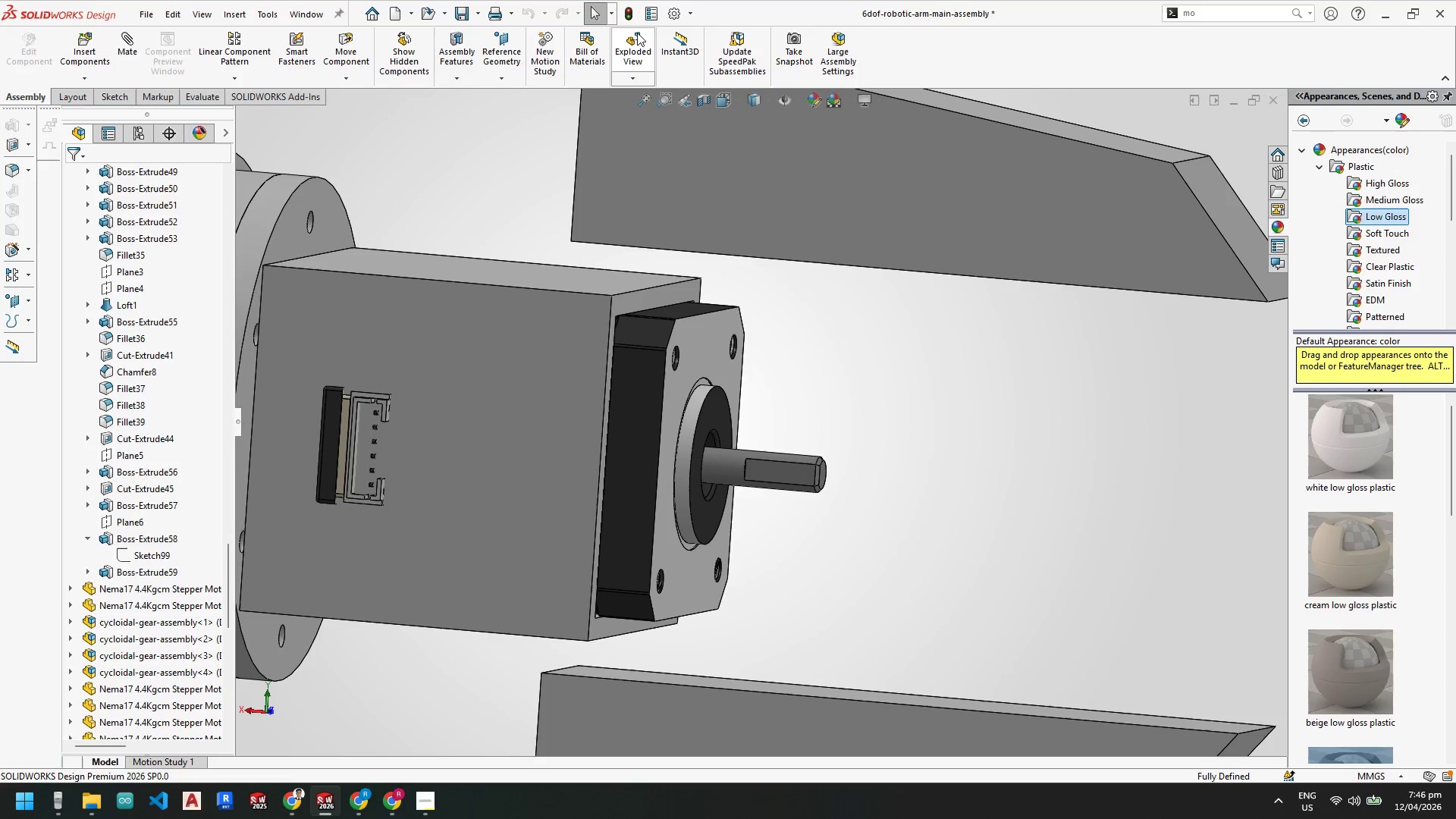 
scroll: coordinate [510, 416], scroll_direction: up, amount: 4.0
 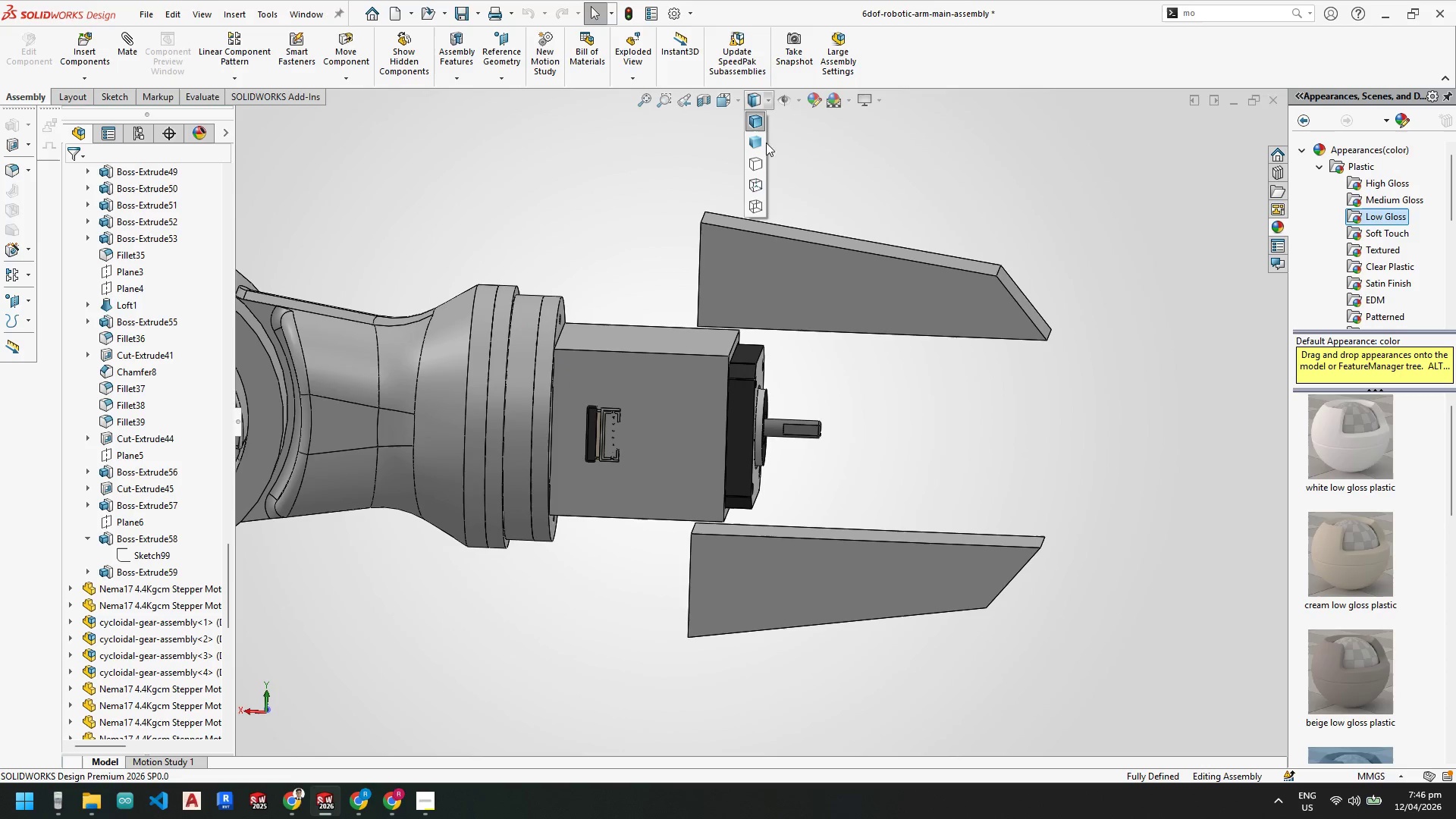 
scroll: coordinate [559, 378], scroll_direction: down, amount: 4.0
 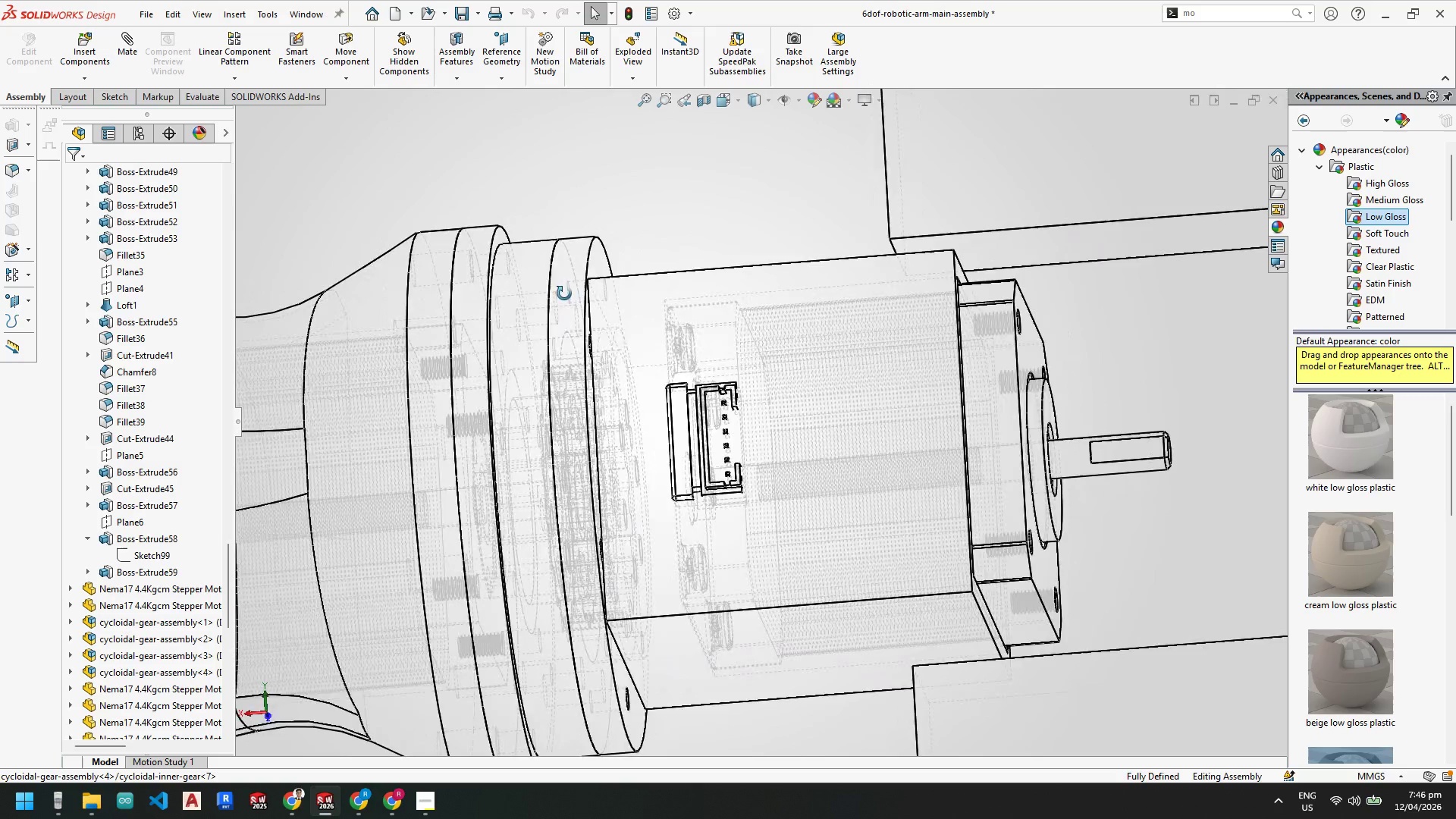 
wait(9.04)
 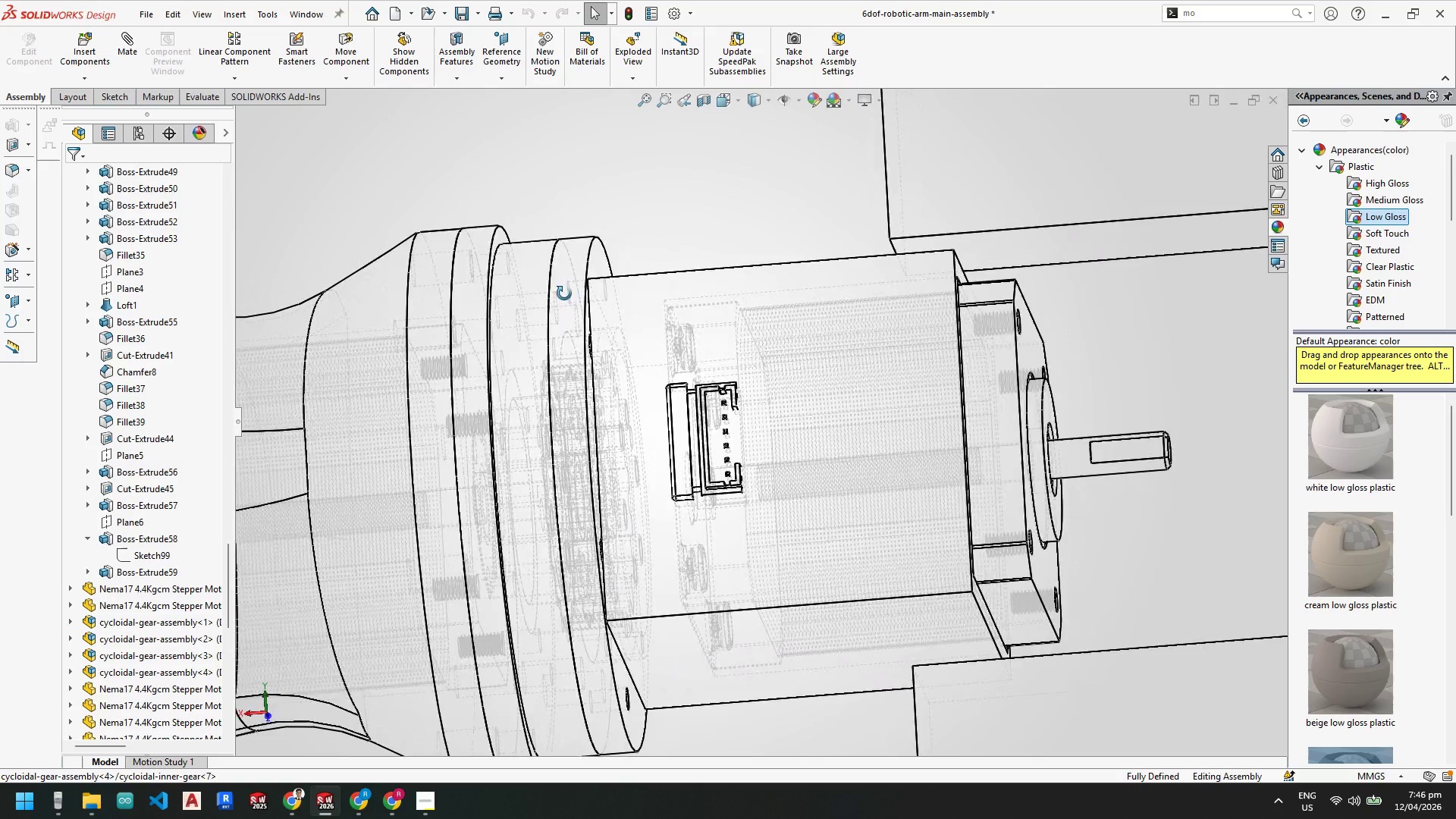 
scroll: coordinate [805, 487], scroll_direction: up, amount: 1.0
 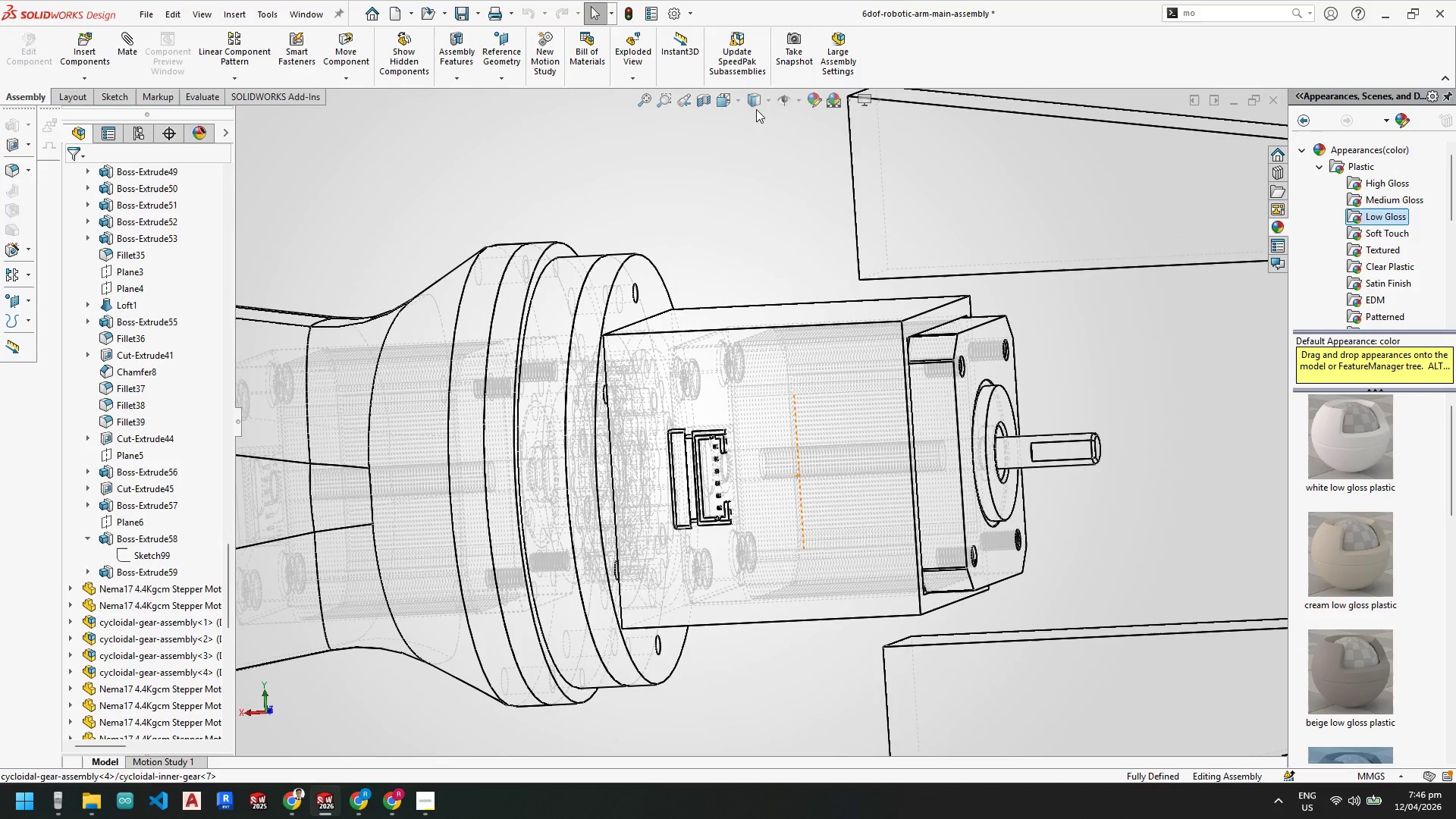 
left_click([762, 103])
 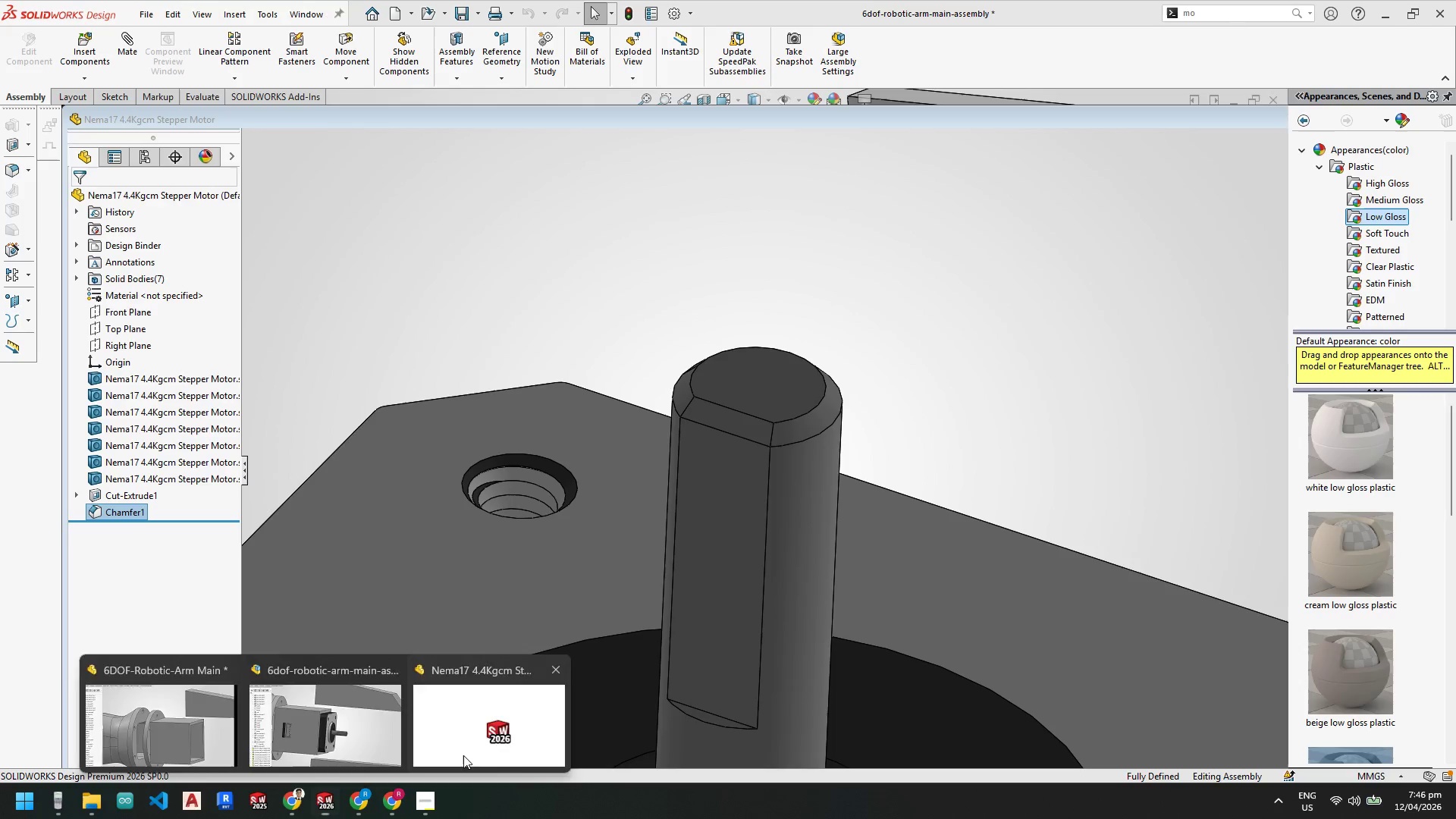 
right_click([83, 472])
 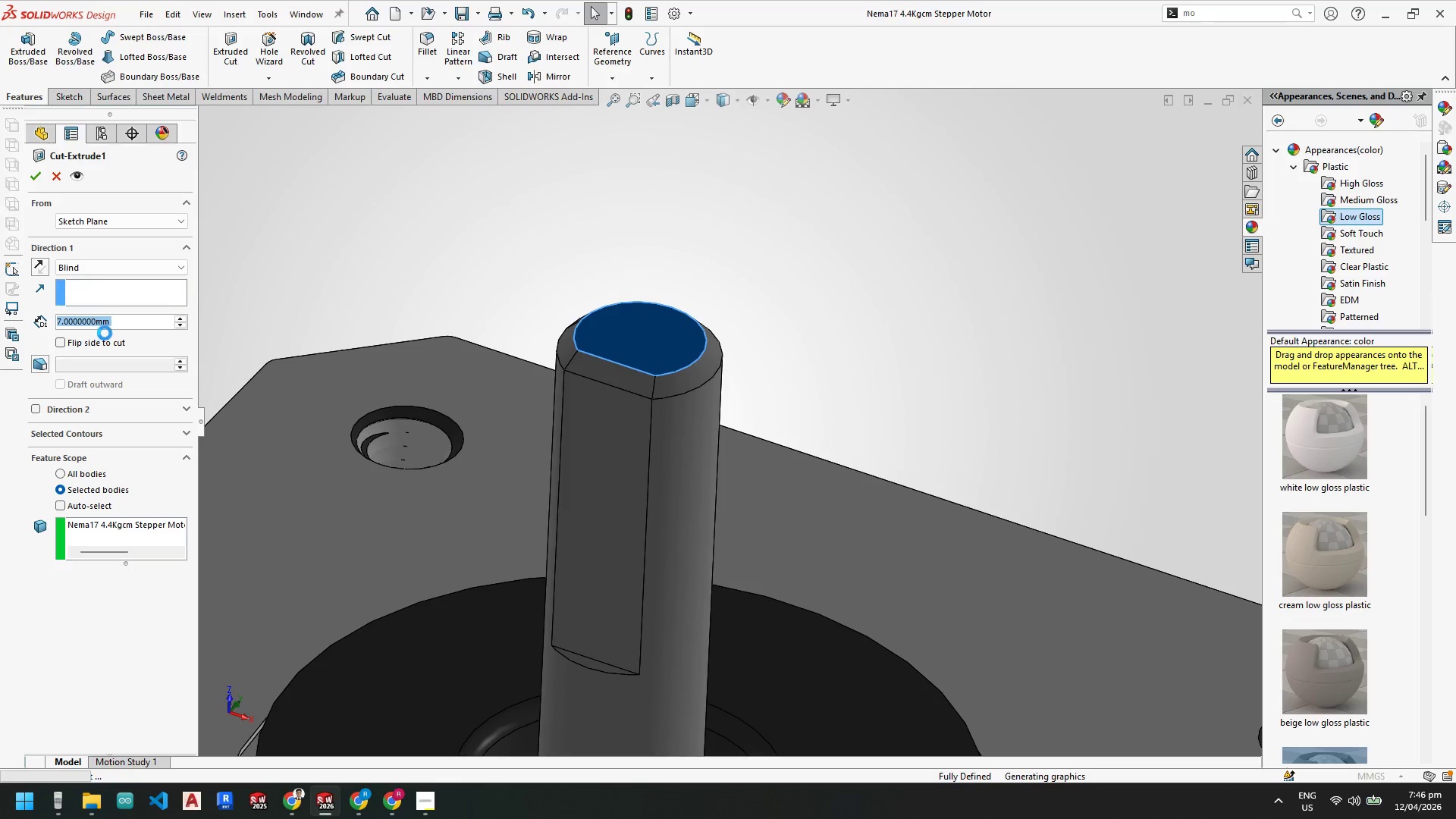 
scroll: coordinate [123, 537], scroll_direction: down, amount: 1.0
 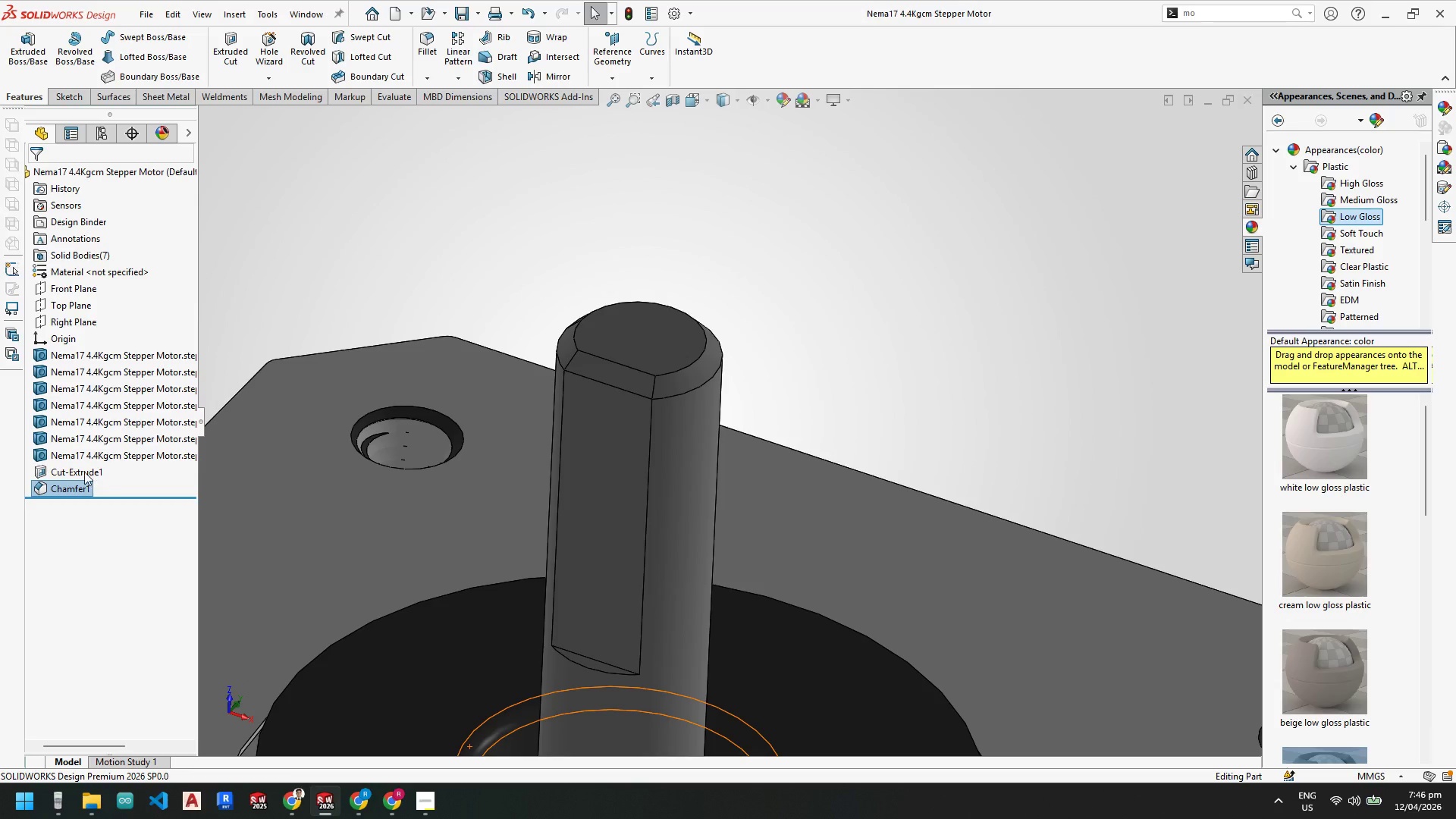 
key(Numpad5)
 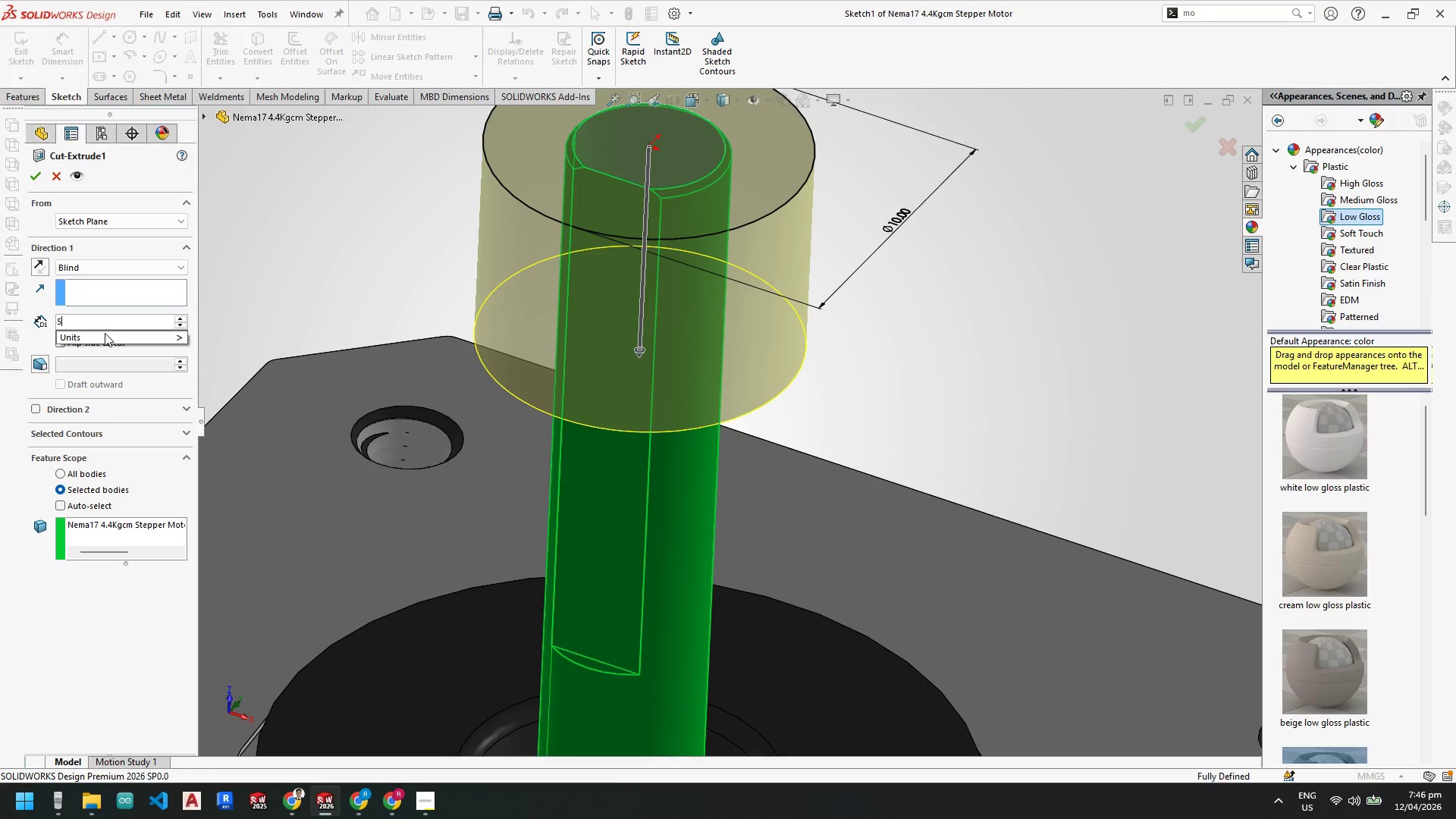 
key(NumpadEnter)
 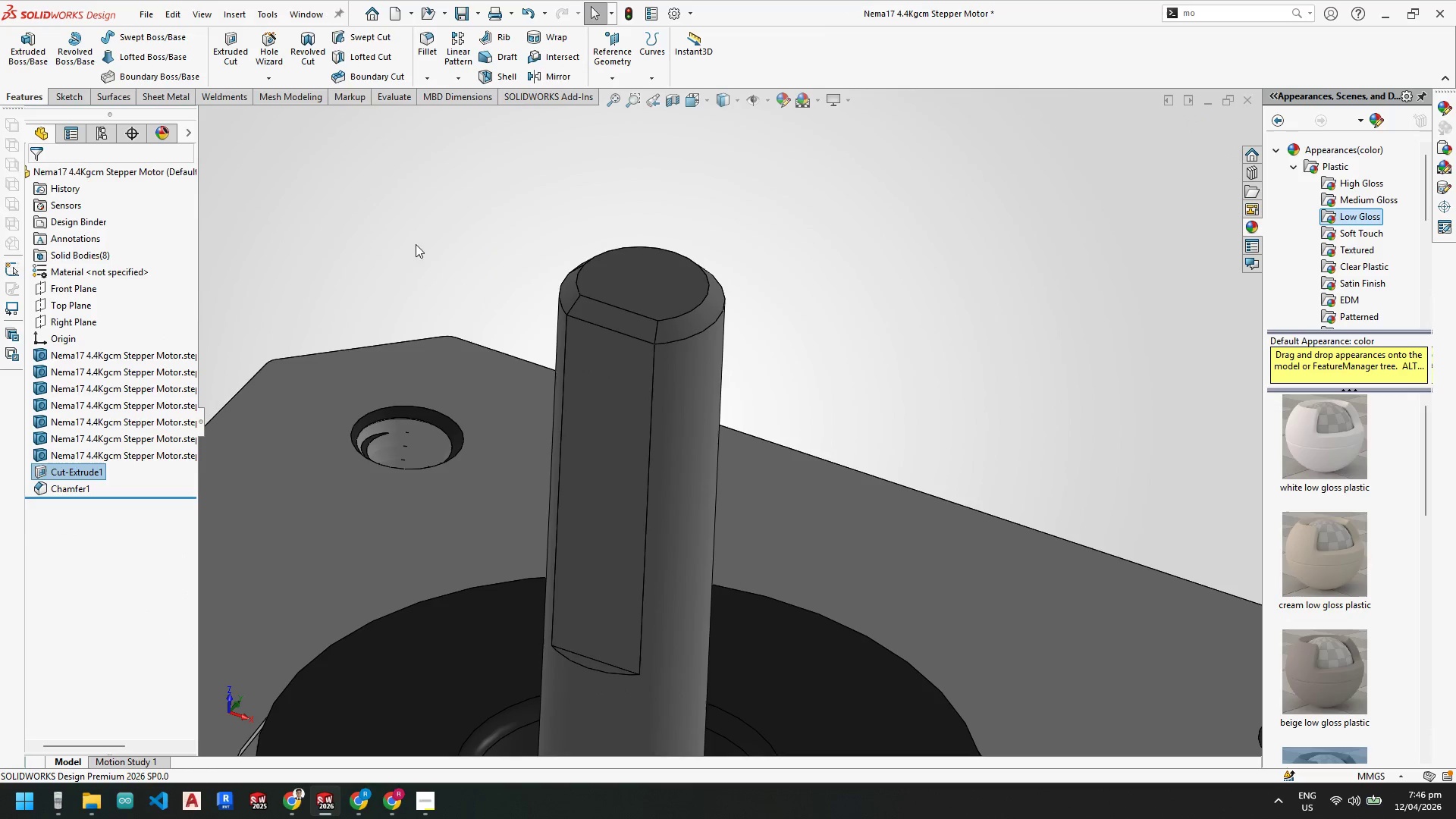 
key(Control+S)
 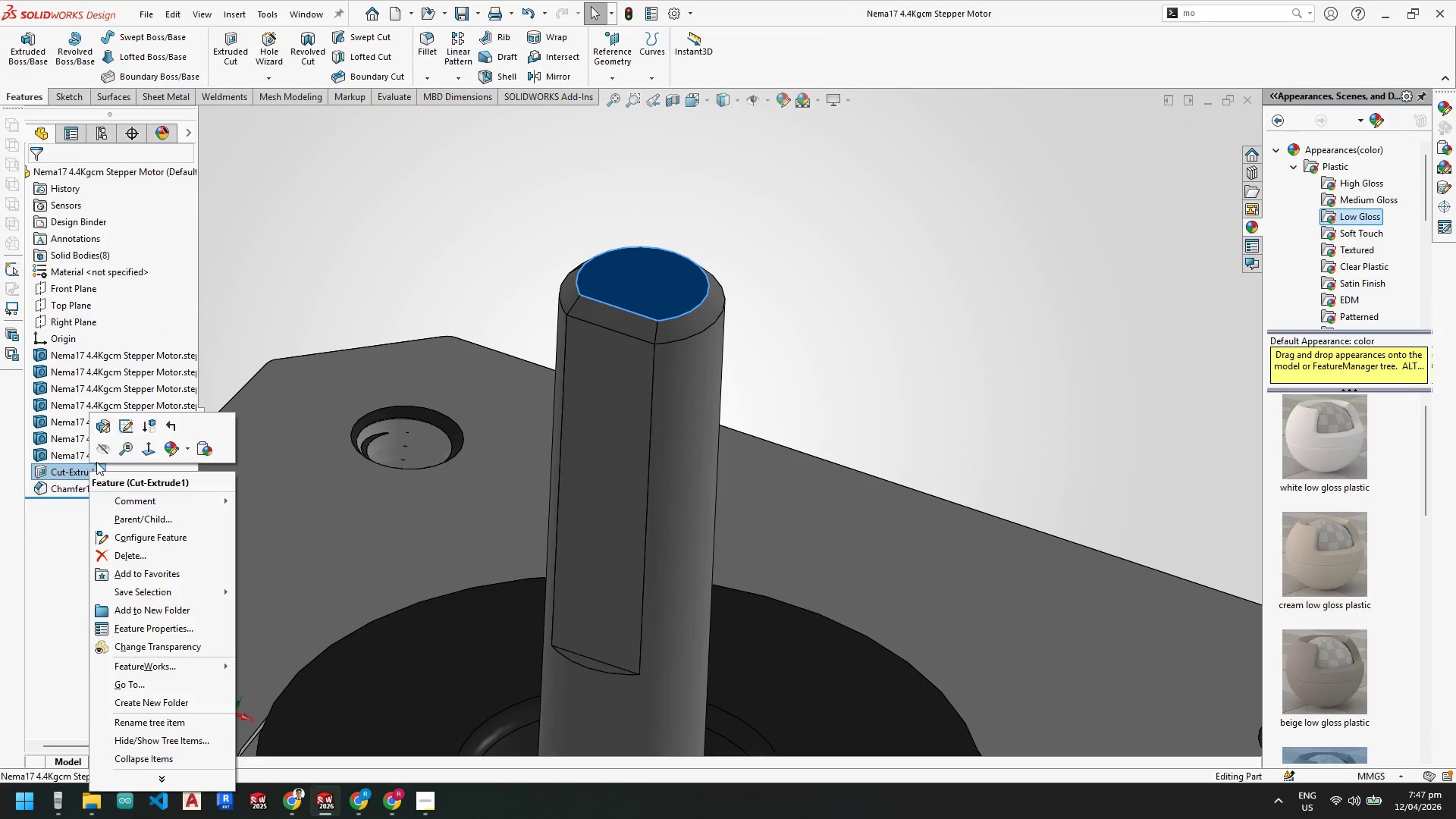 
left_click([105, 423])
 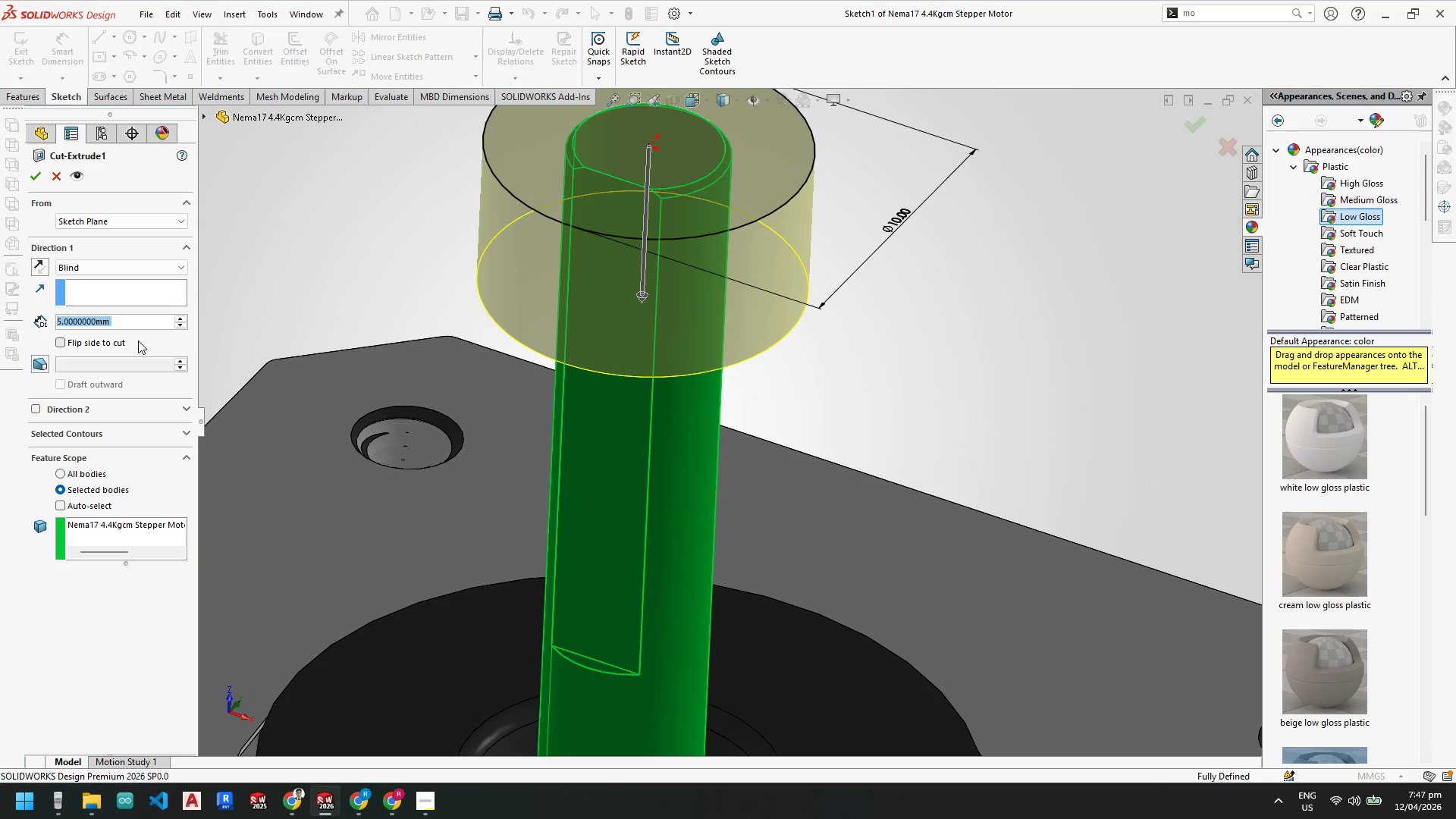 
key(Numpad4)
 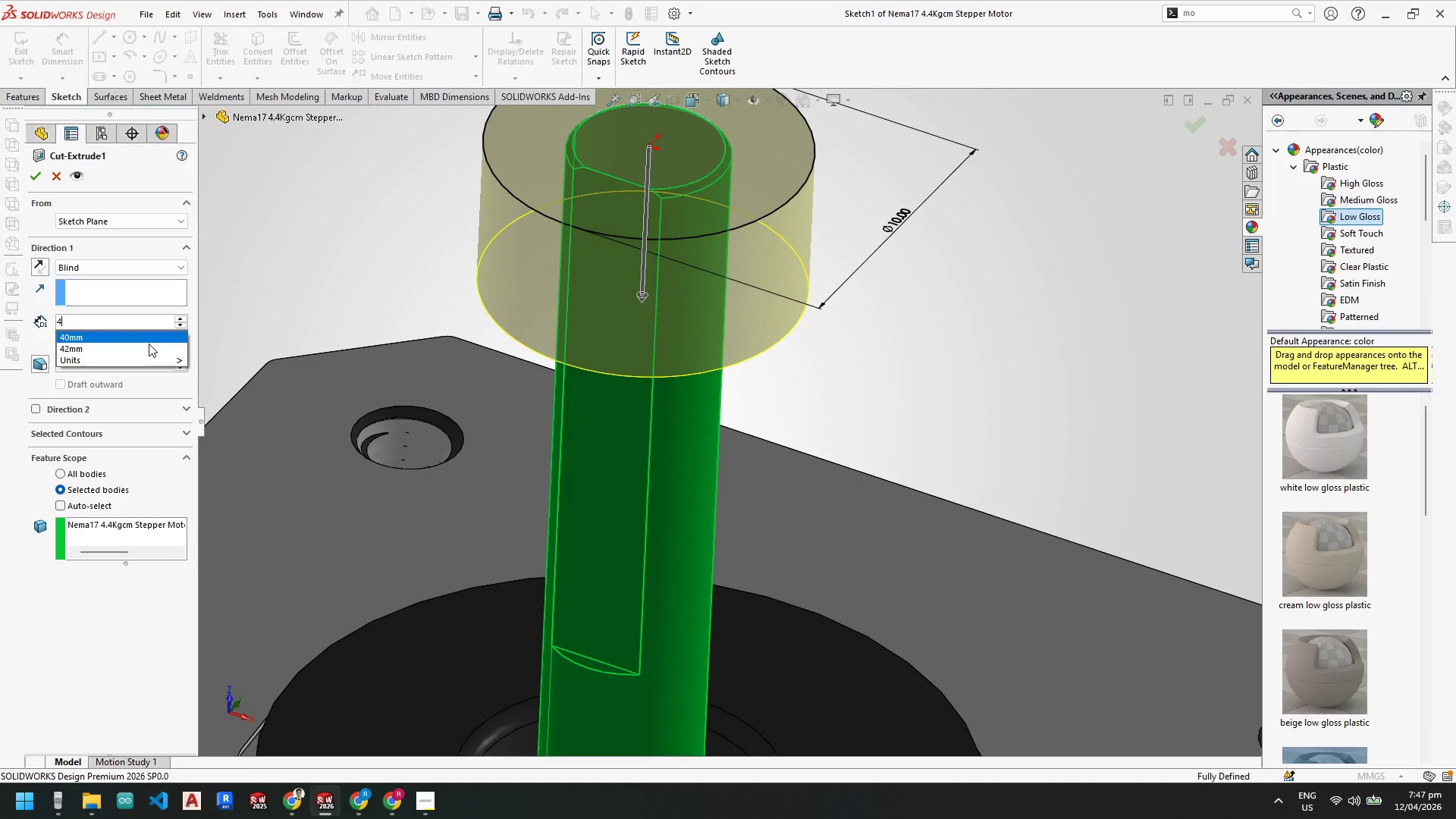 
key(Enter)
 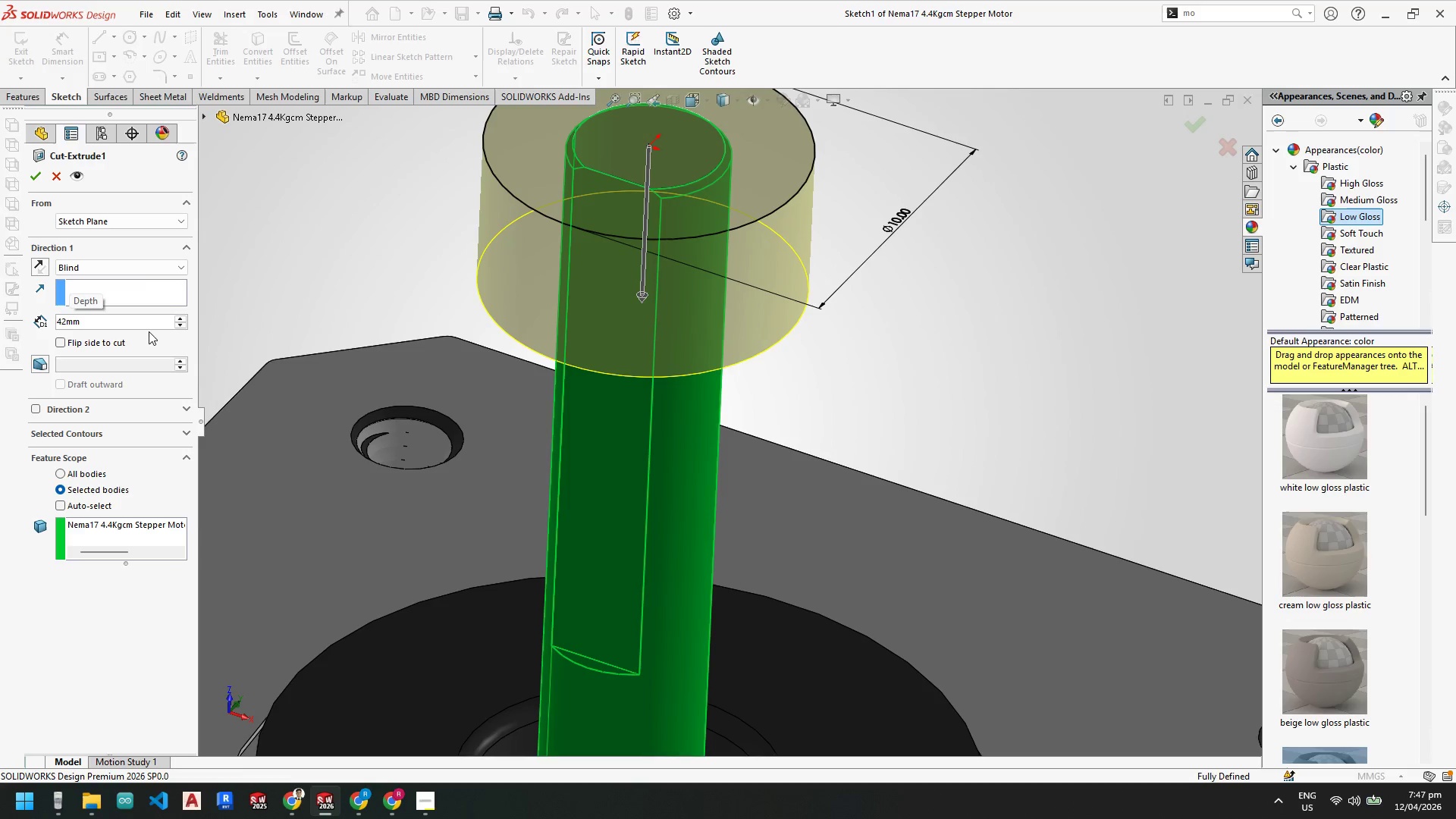 
left_click_drag(start_coordinate=[115, 315], to_coordinate=[77, 321])
 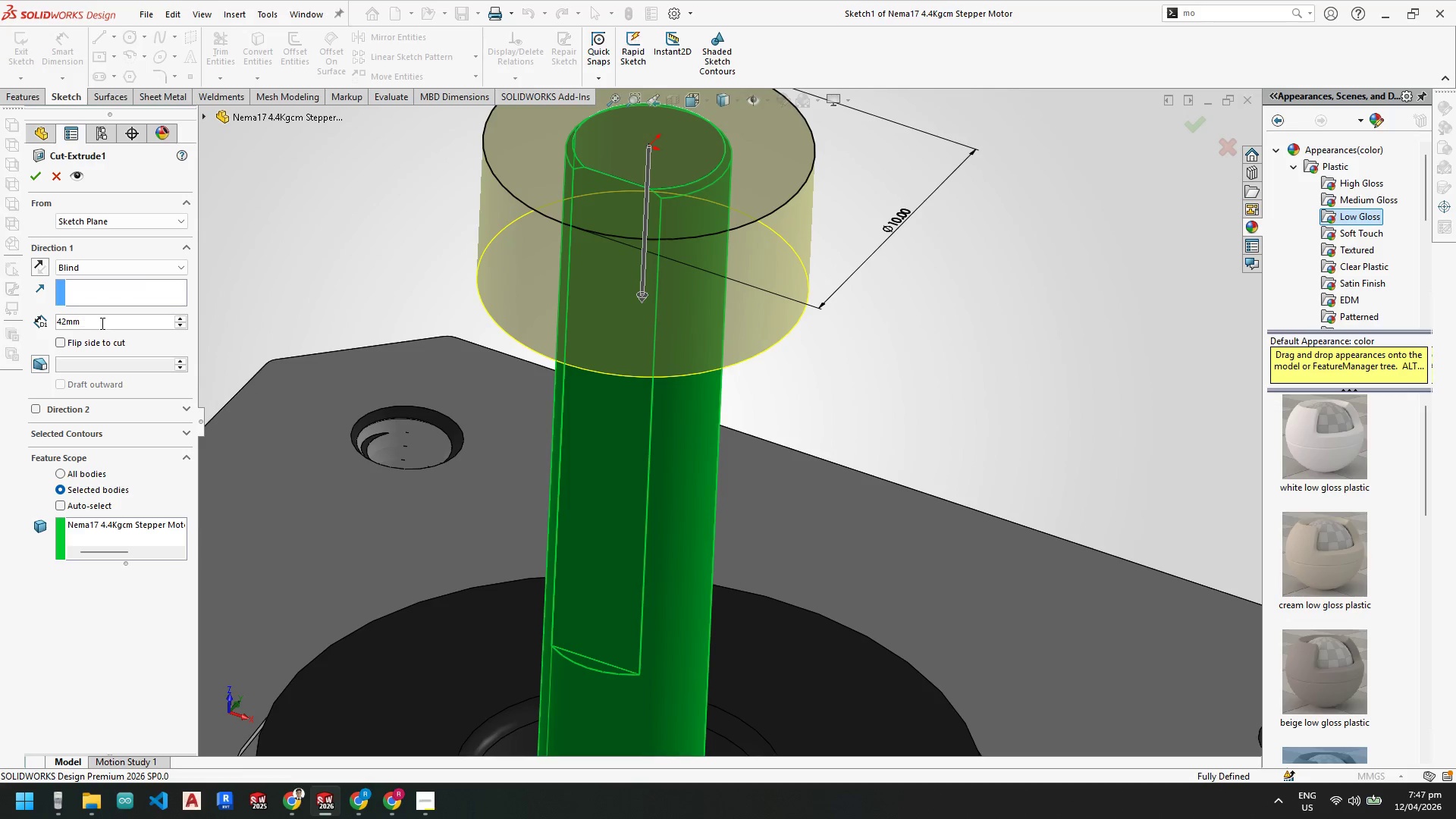 
left_click_drag(start_coordinate=[101, 323], to_coordinate=[0, 322])
 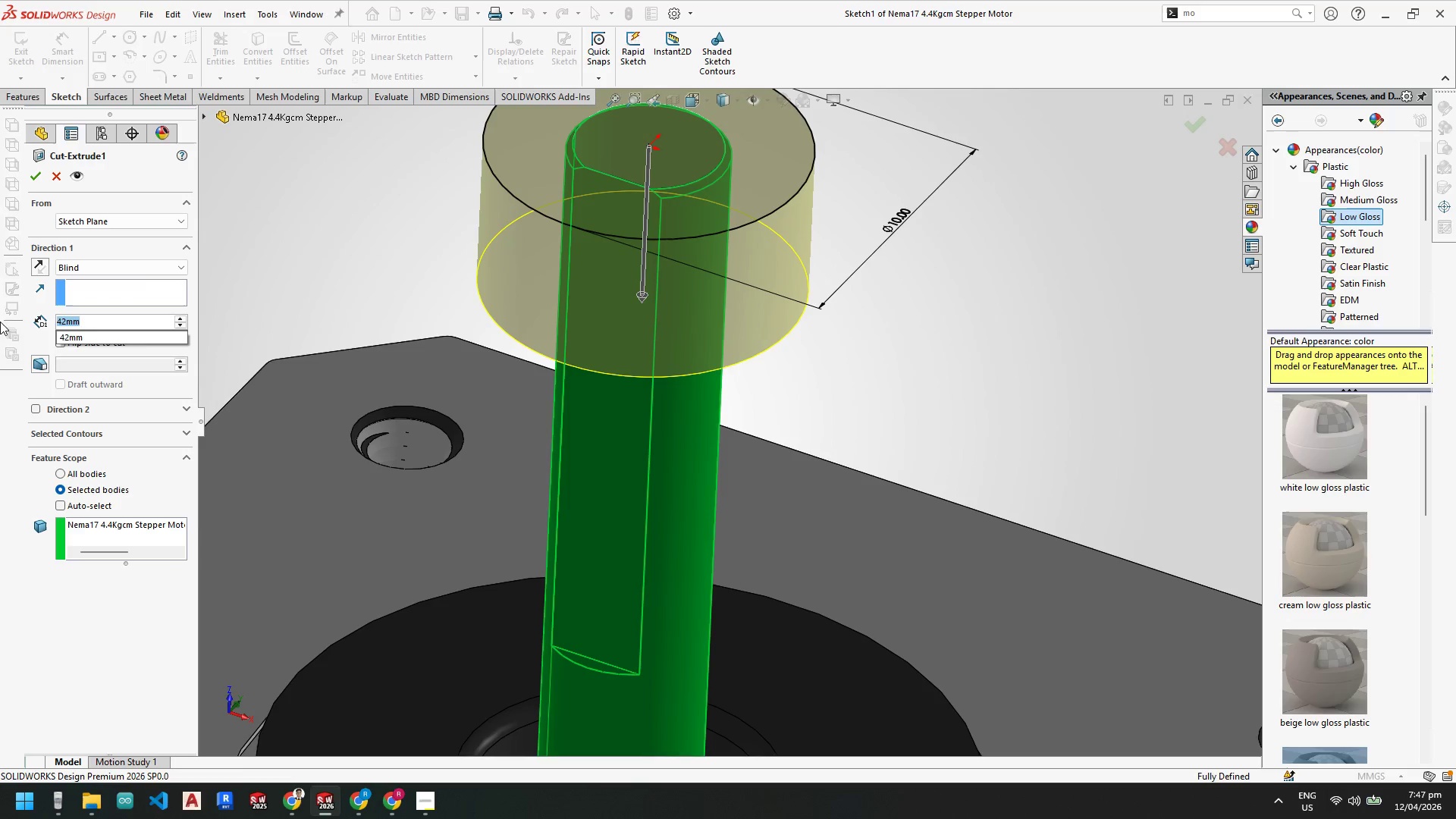 
key(Numpad4)
 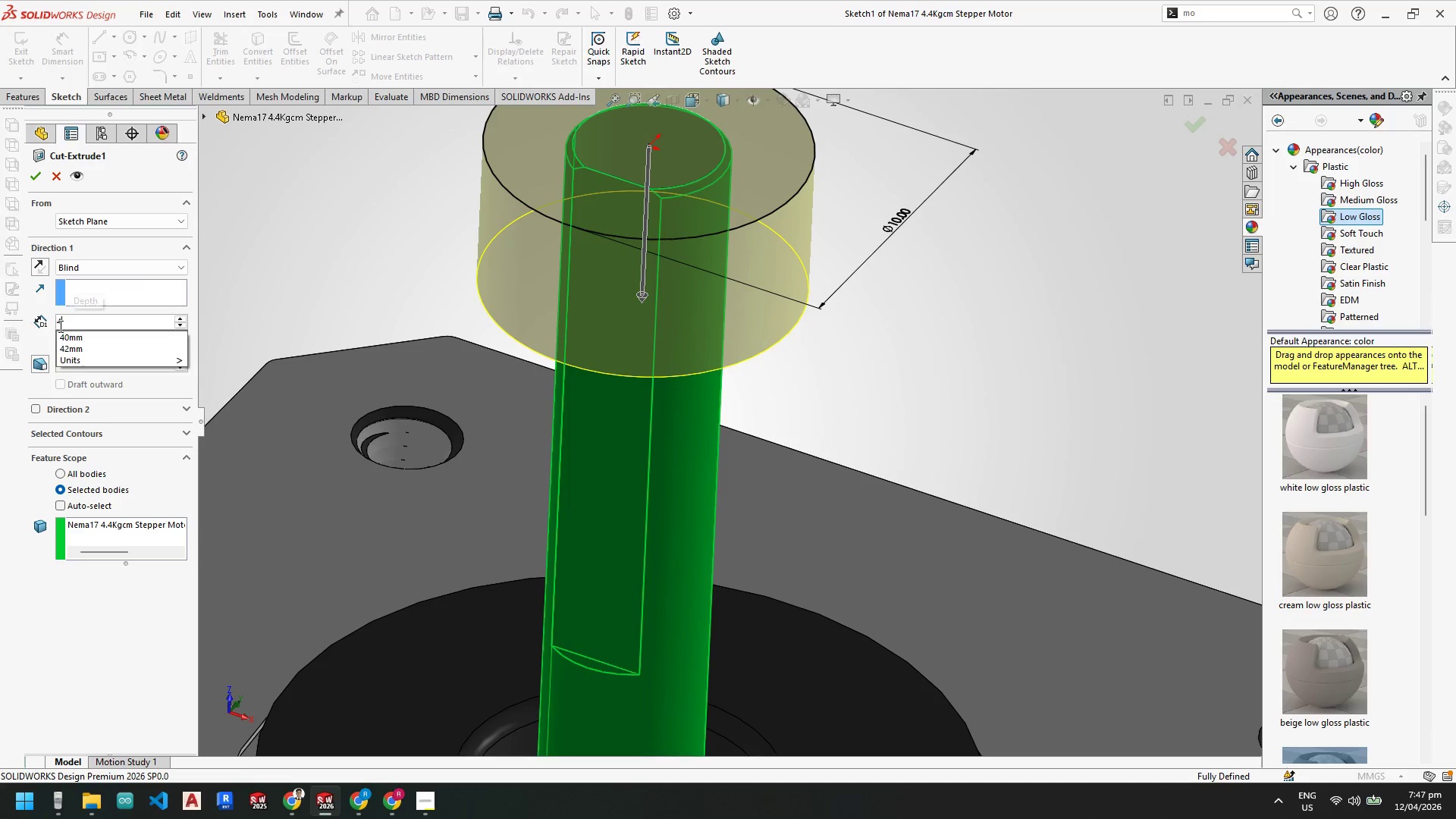 
key(Enter)
 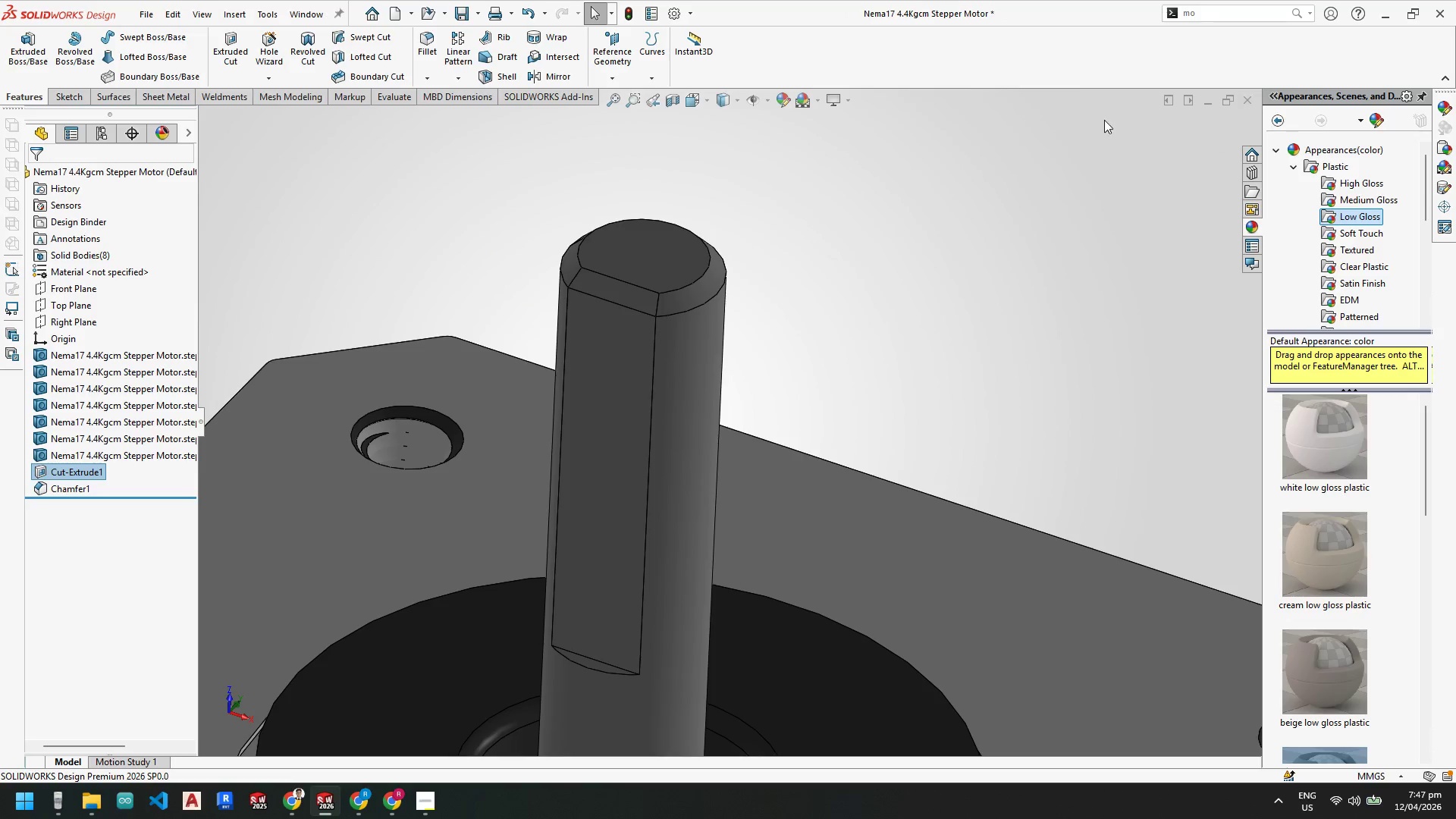 
key(Control+S)
 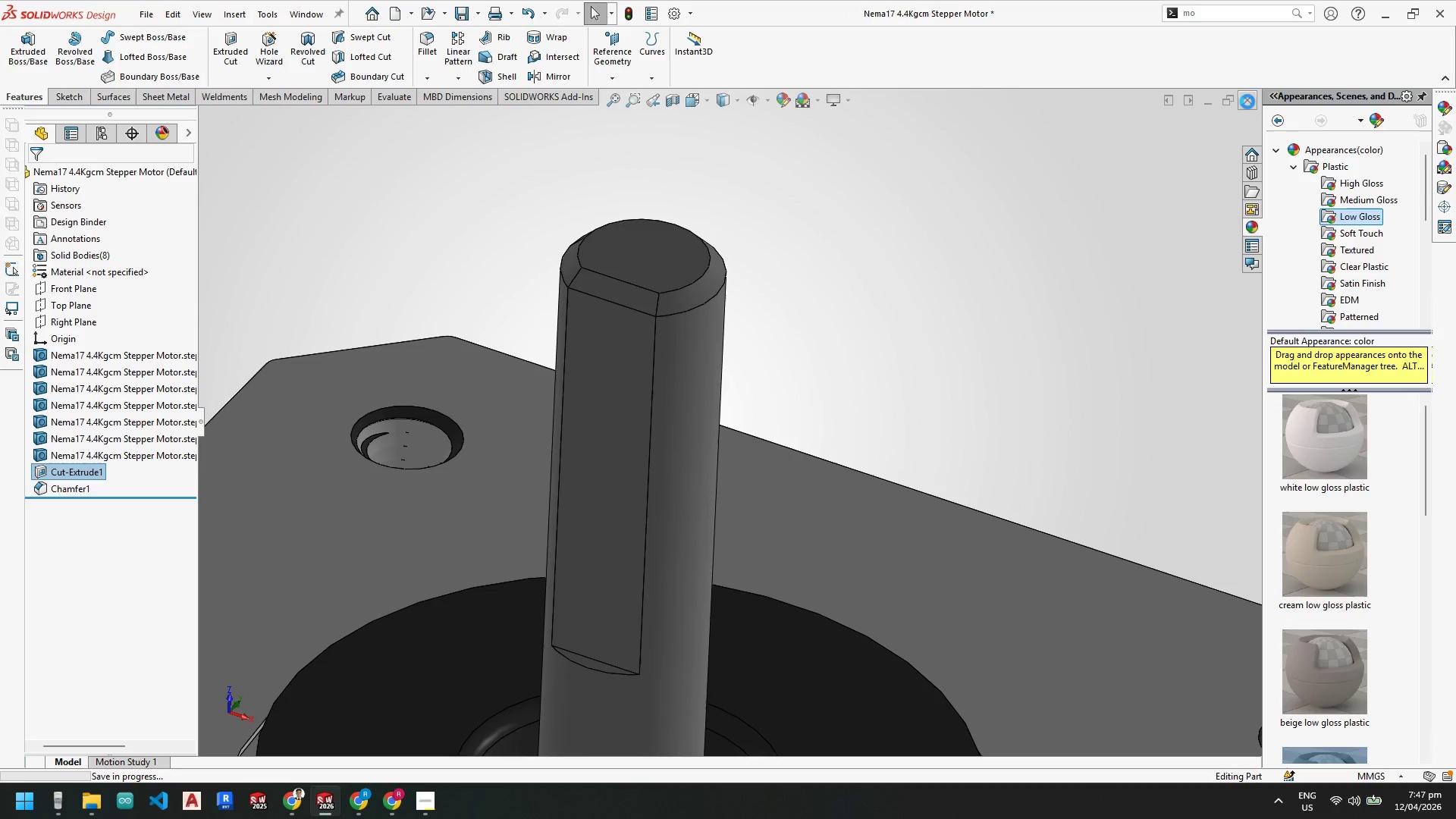 
left_click([1247, 102])
 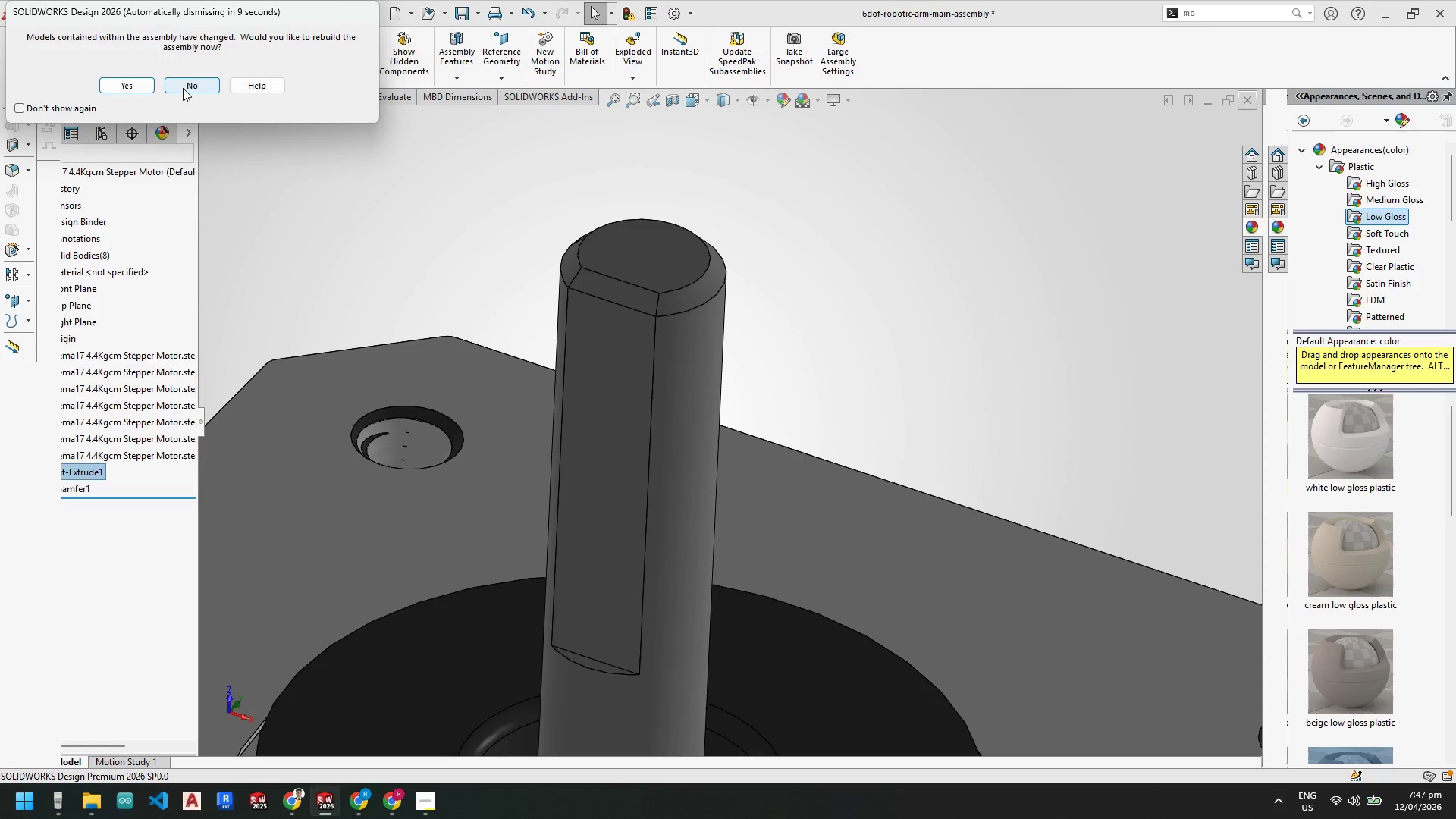 
left_click([136, 86])
 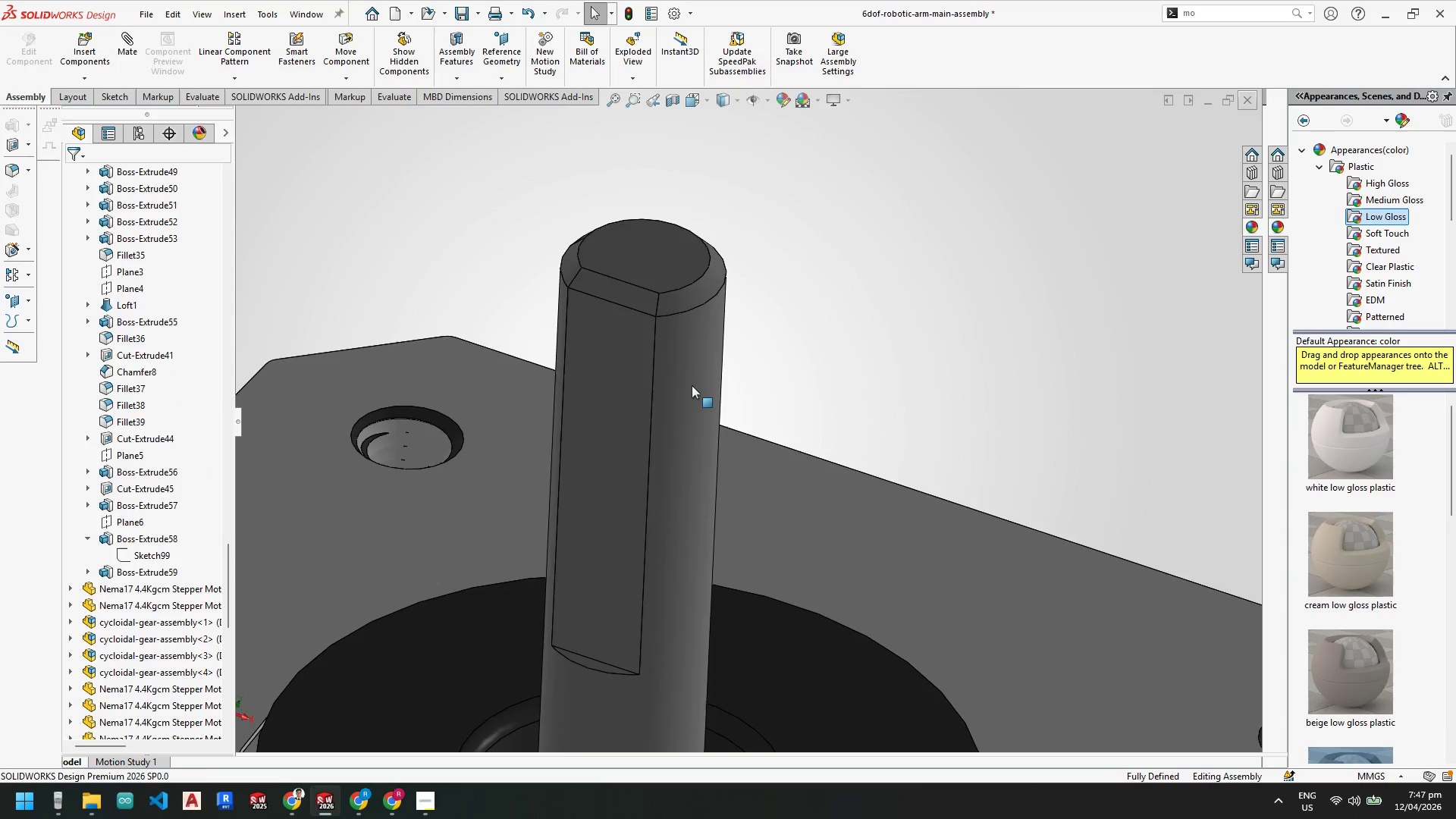 
scroll: coordinate [836, 426], scroll_direction: none, amount: 0.0
 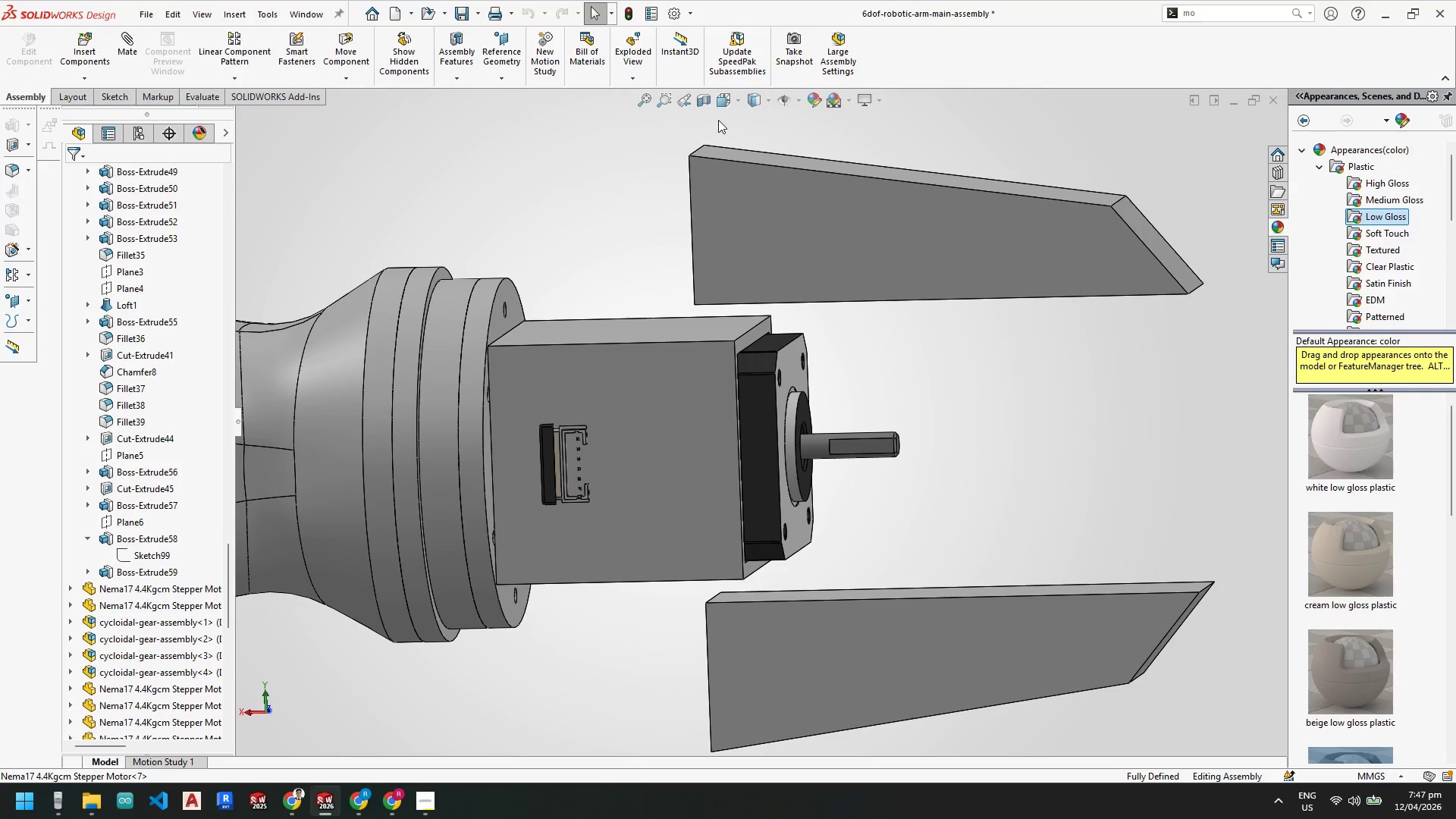 
left_click([768, 101])
 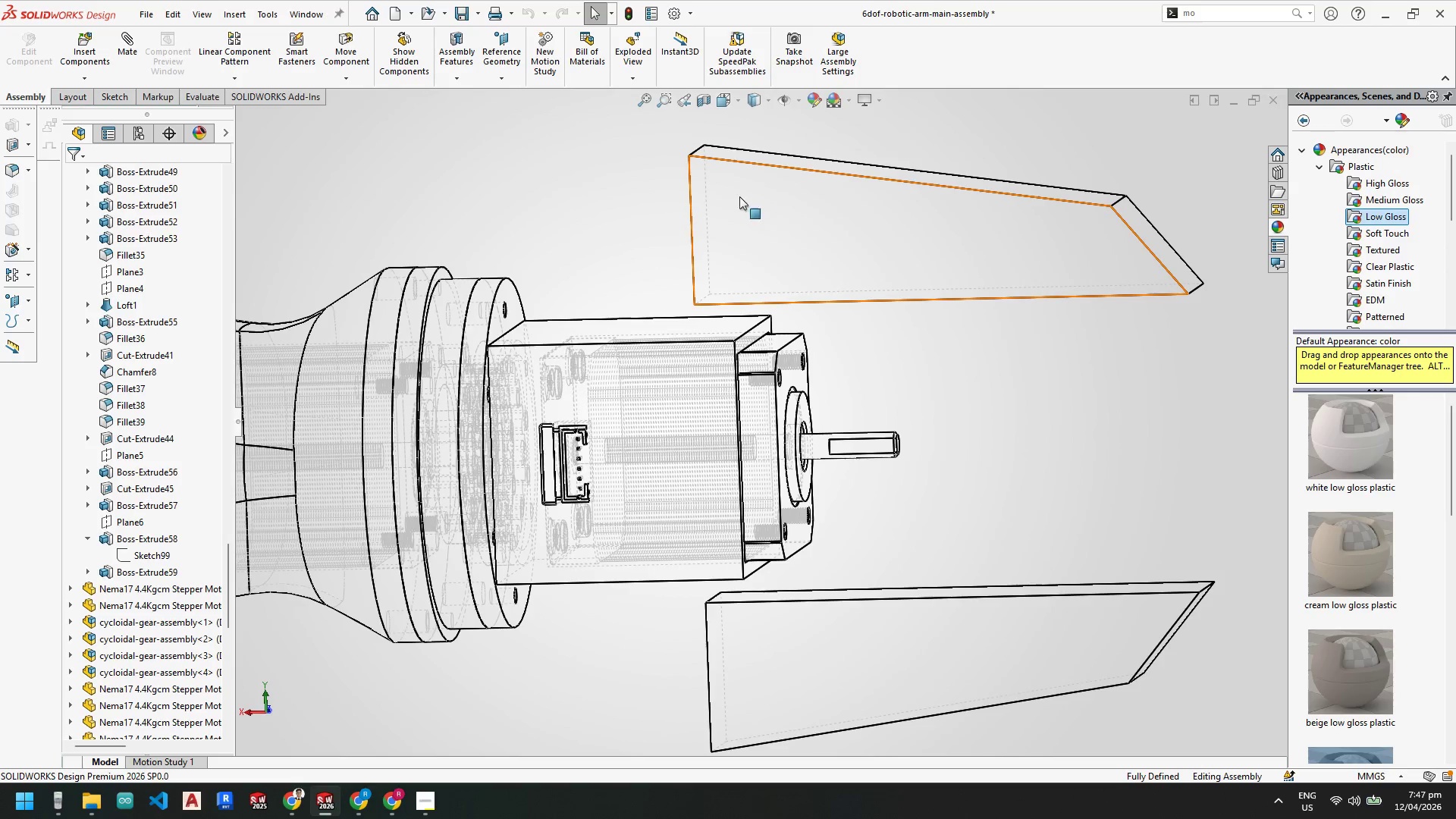 
scroll: coordinate [557, 402], scroll_direction: down, amount: 4.0
 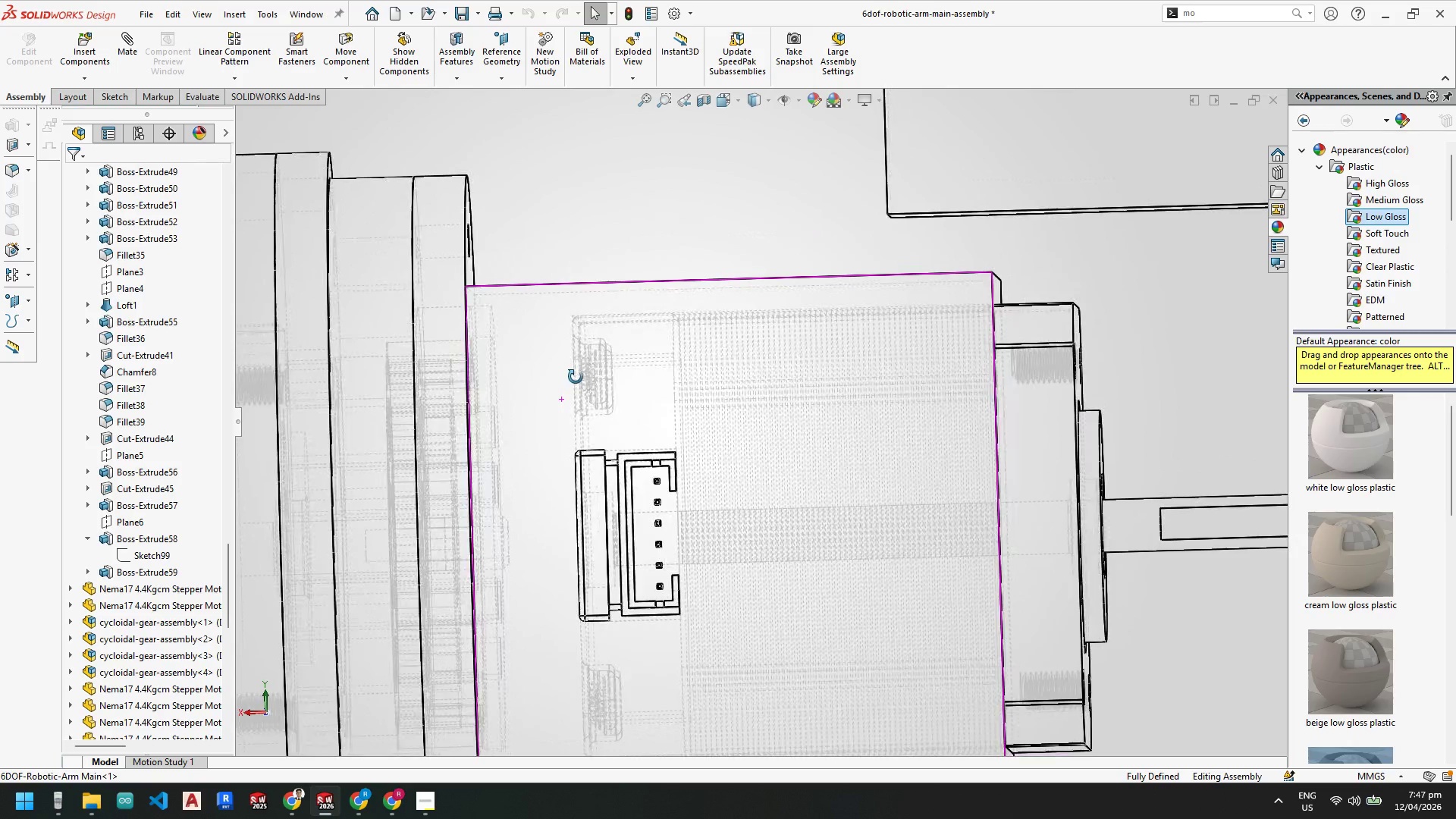 
wait(10.12)
 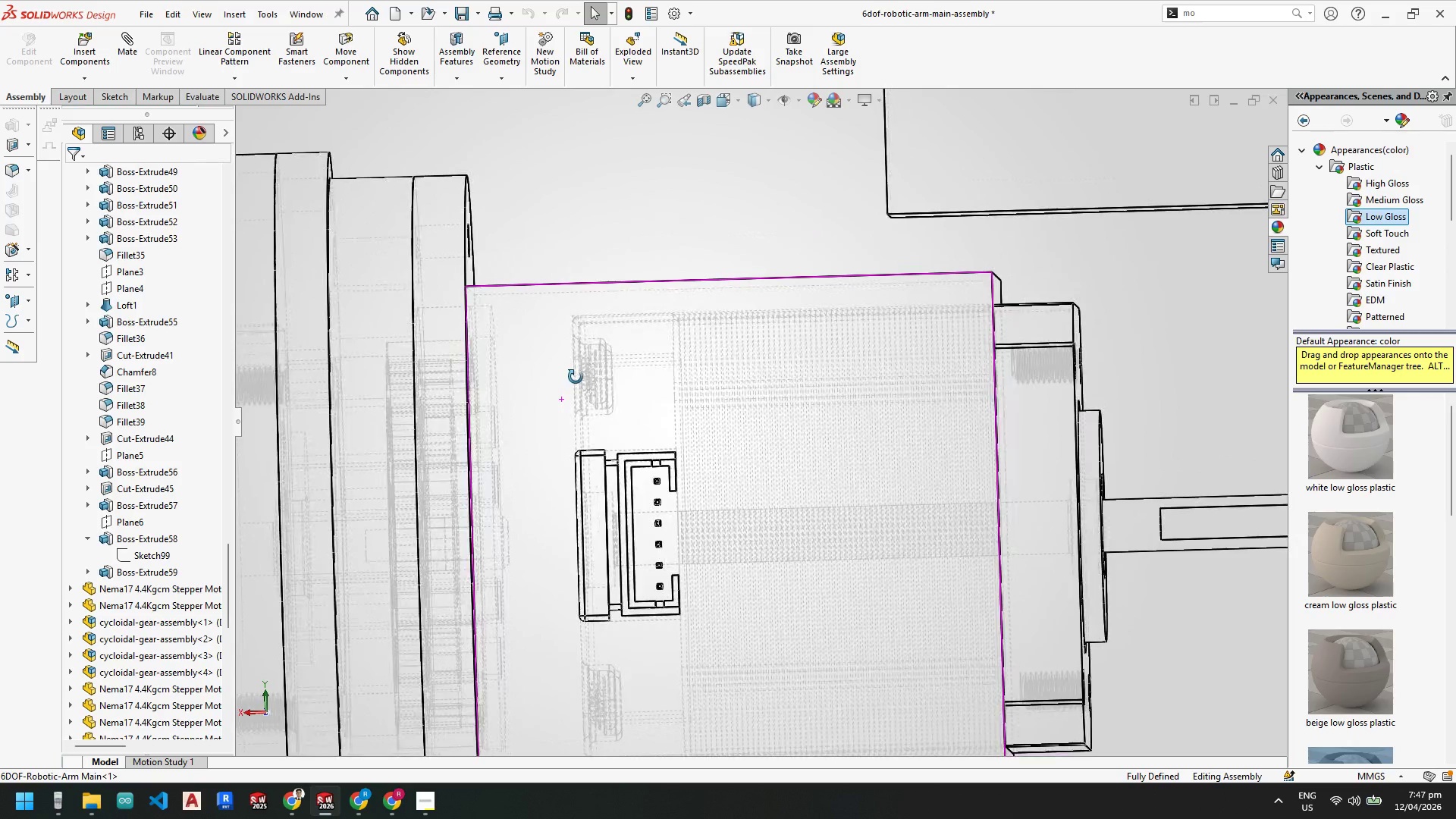 
scroll: coordinate [576, 384], scroll_direction: up, amount: 3.0
 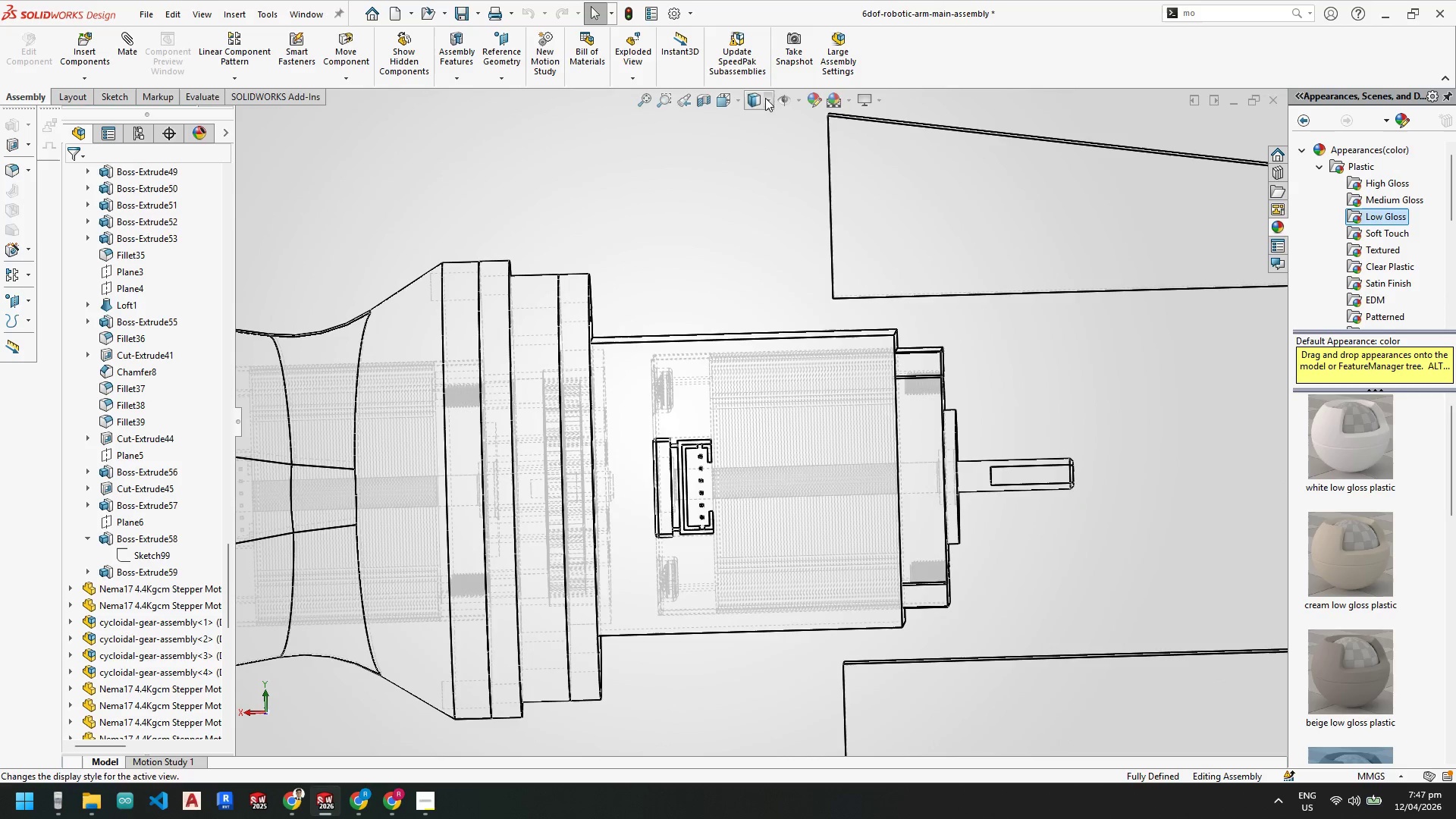 
left_click([765, 98])
 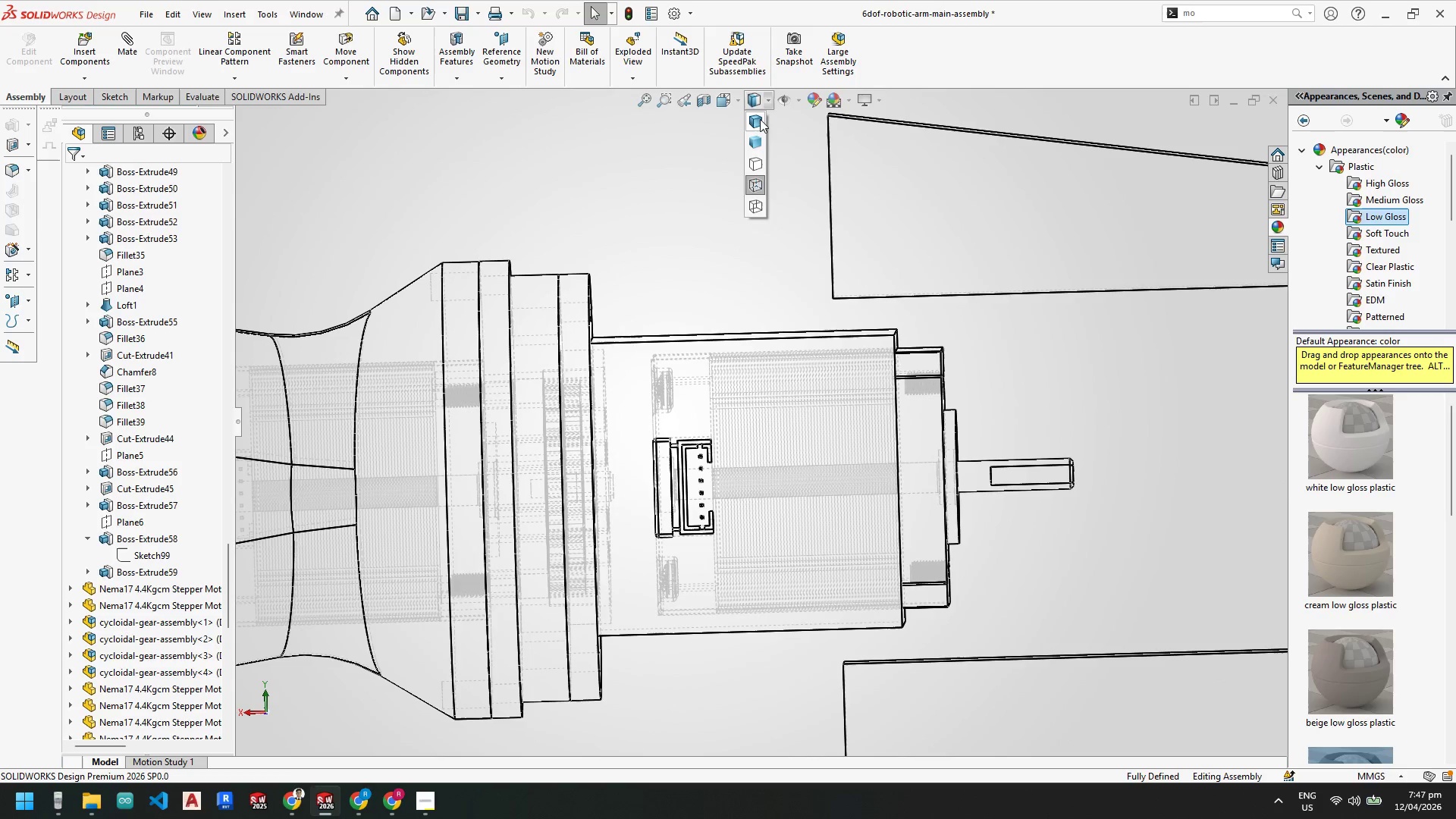 
left_click([757, 119])
 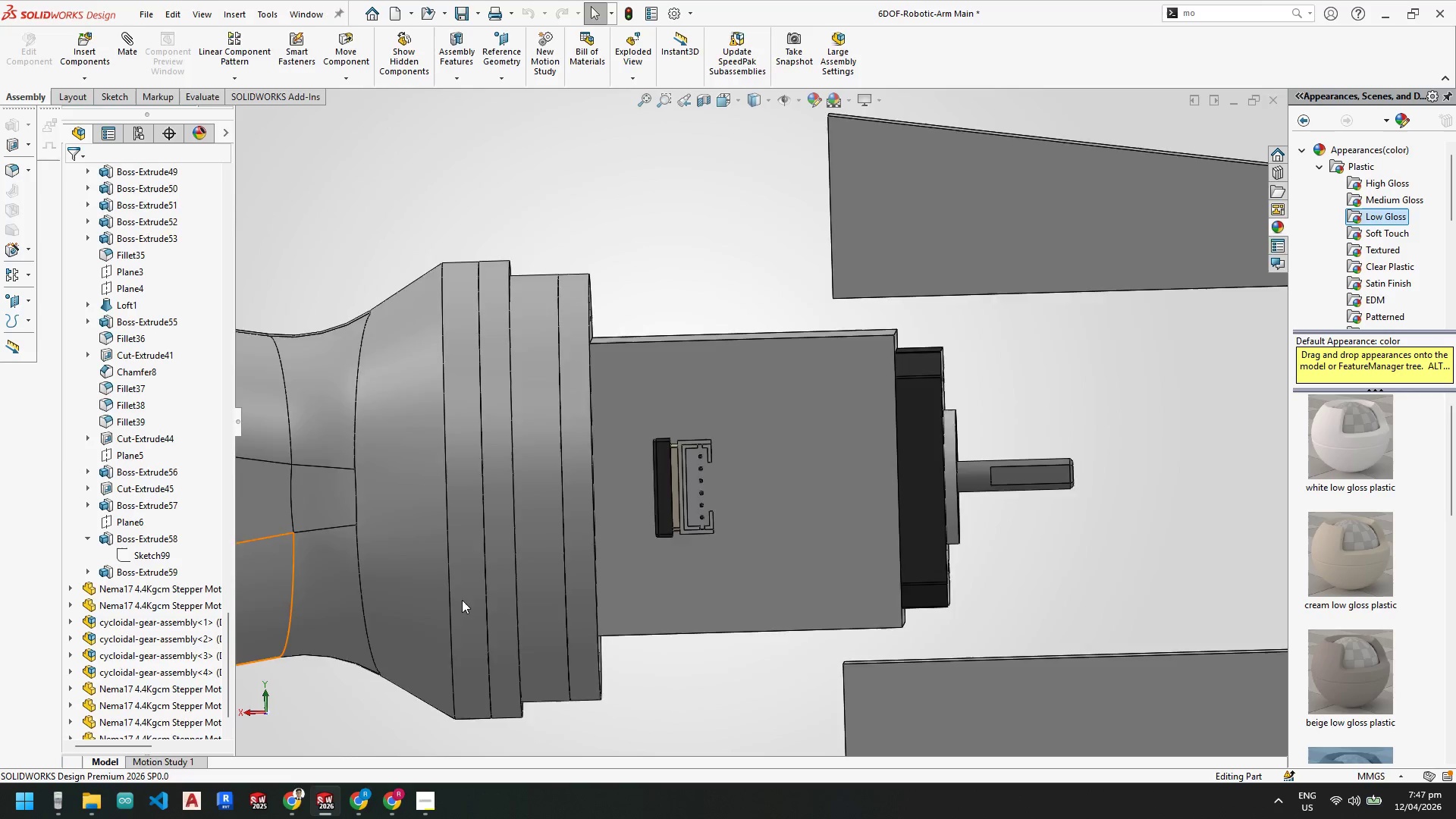 
scroll: coordinate [73, 661], scroll_direction: down, amount: 5.0
 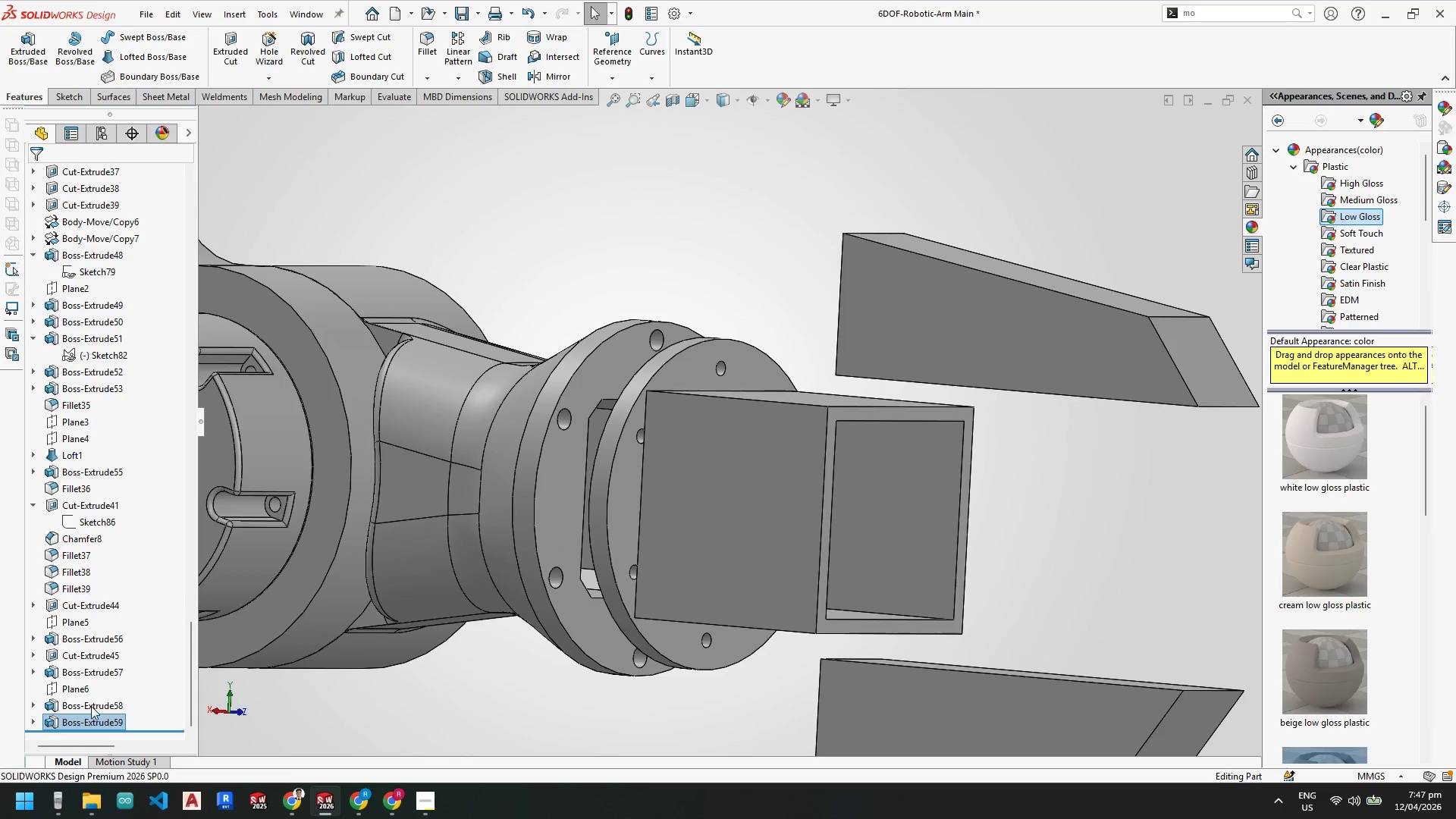 
left_click([91, 707])
 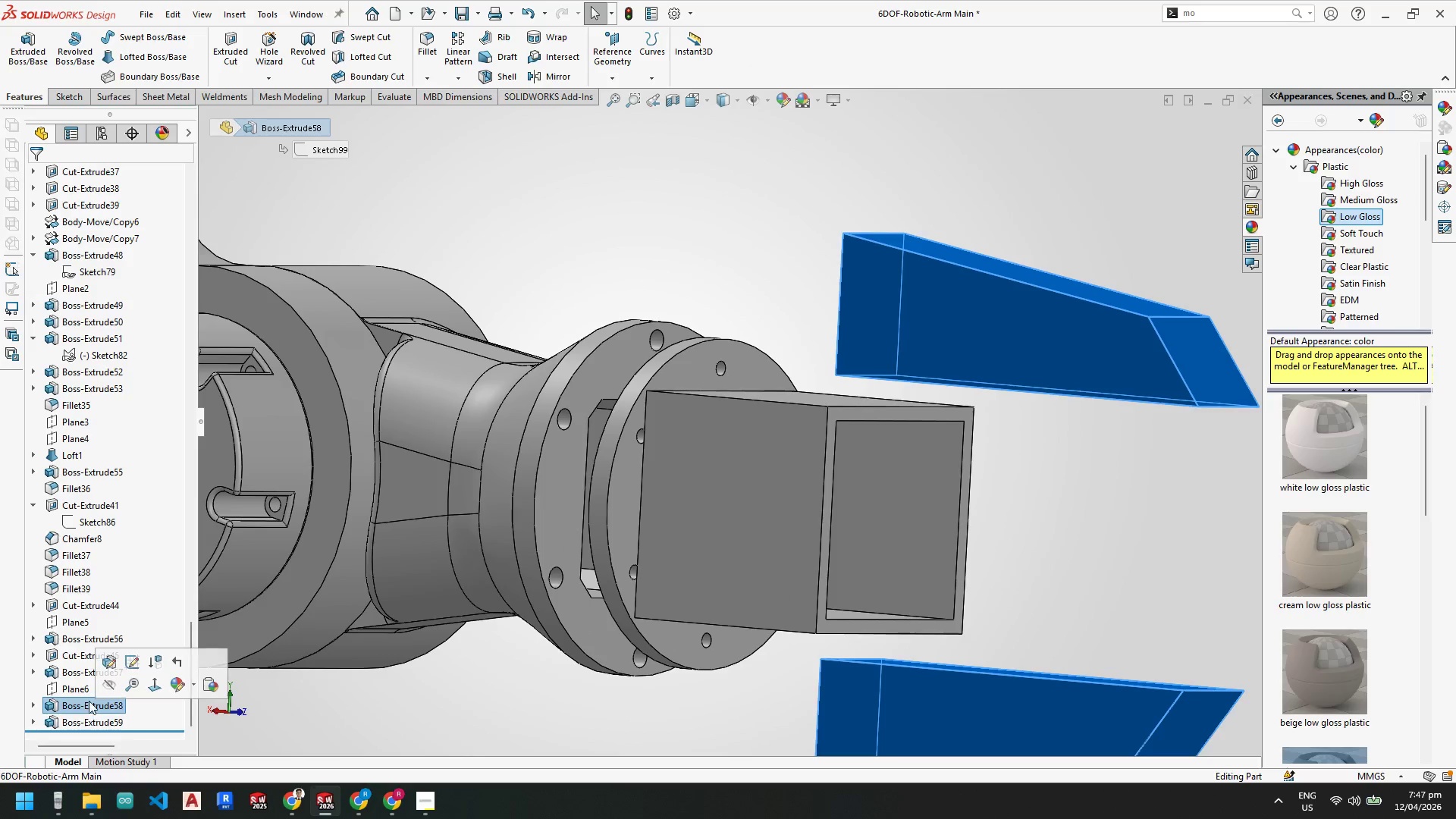 
mouse_move([71, 674])
 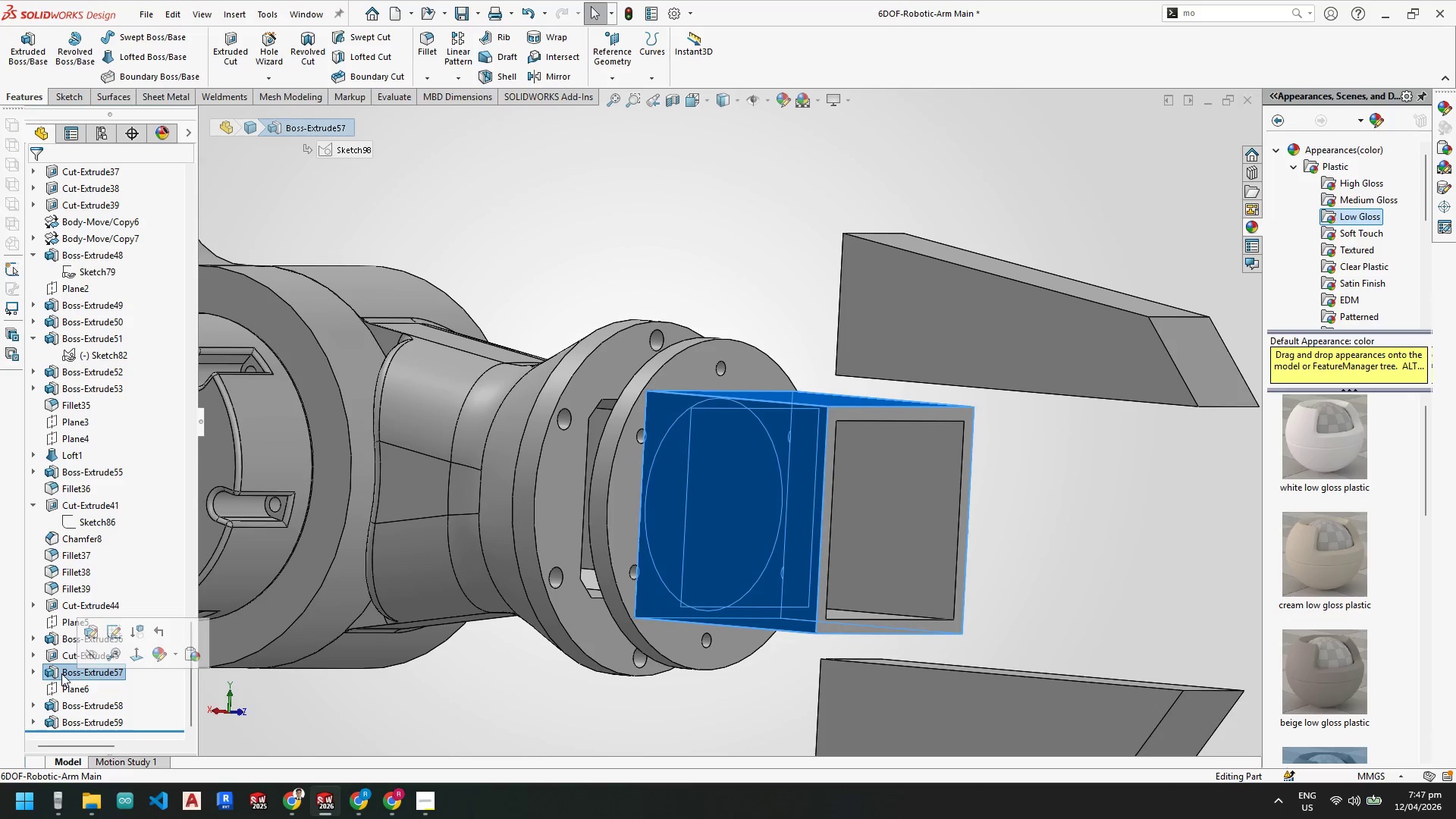 
right_click([61, 673])
 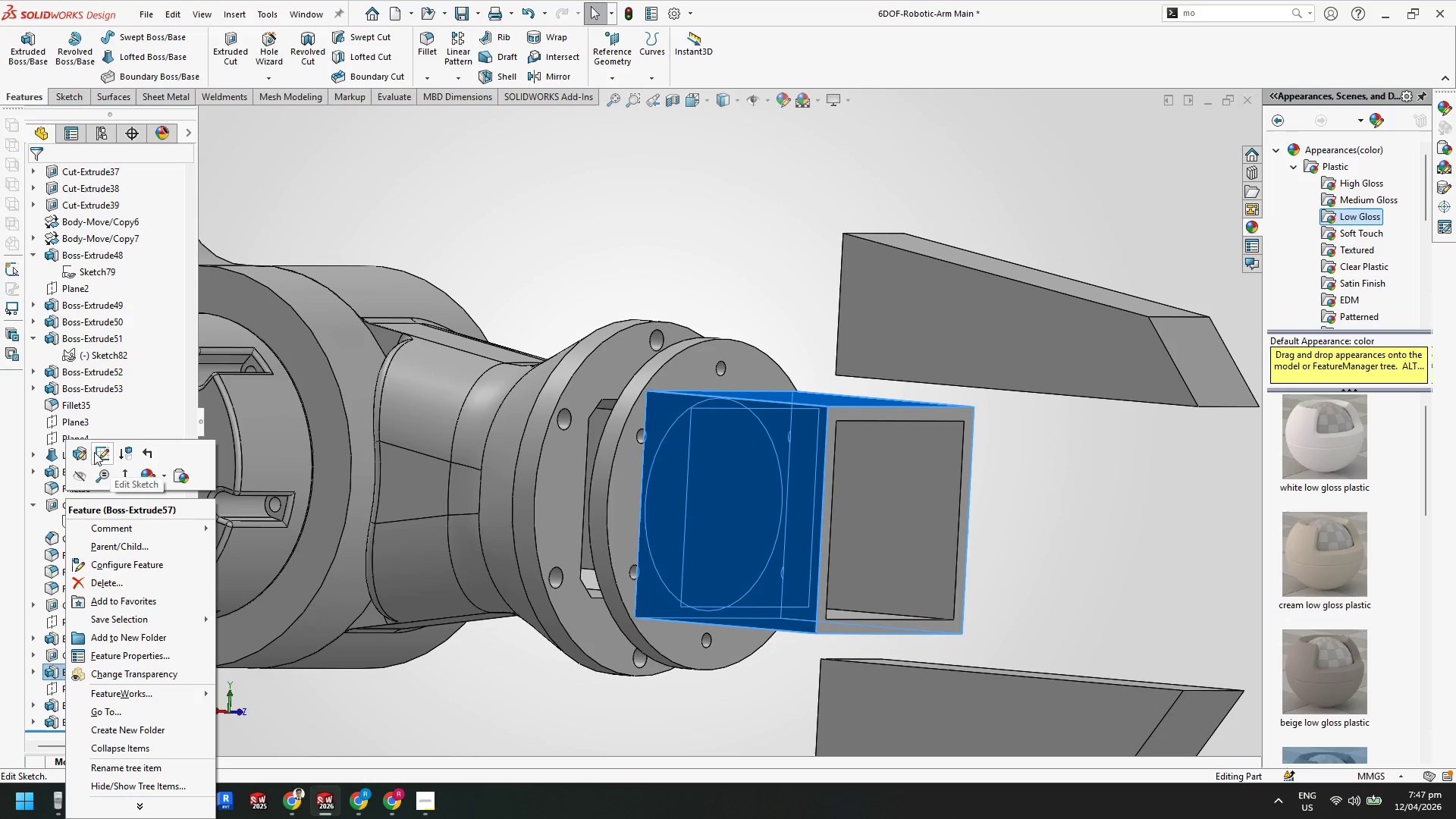 
left_click([74, 450])
 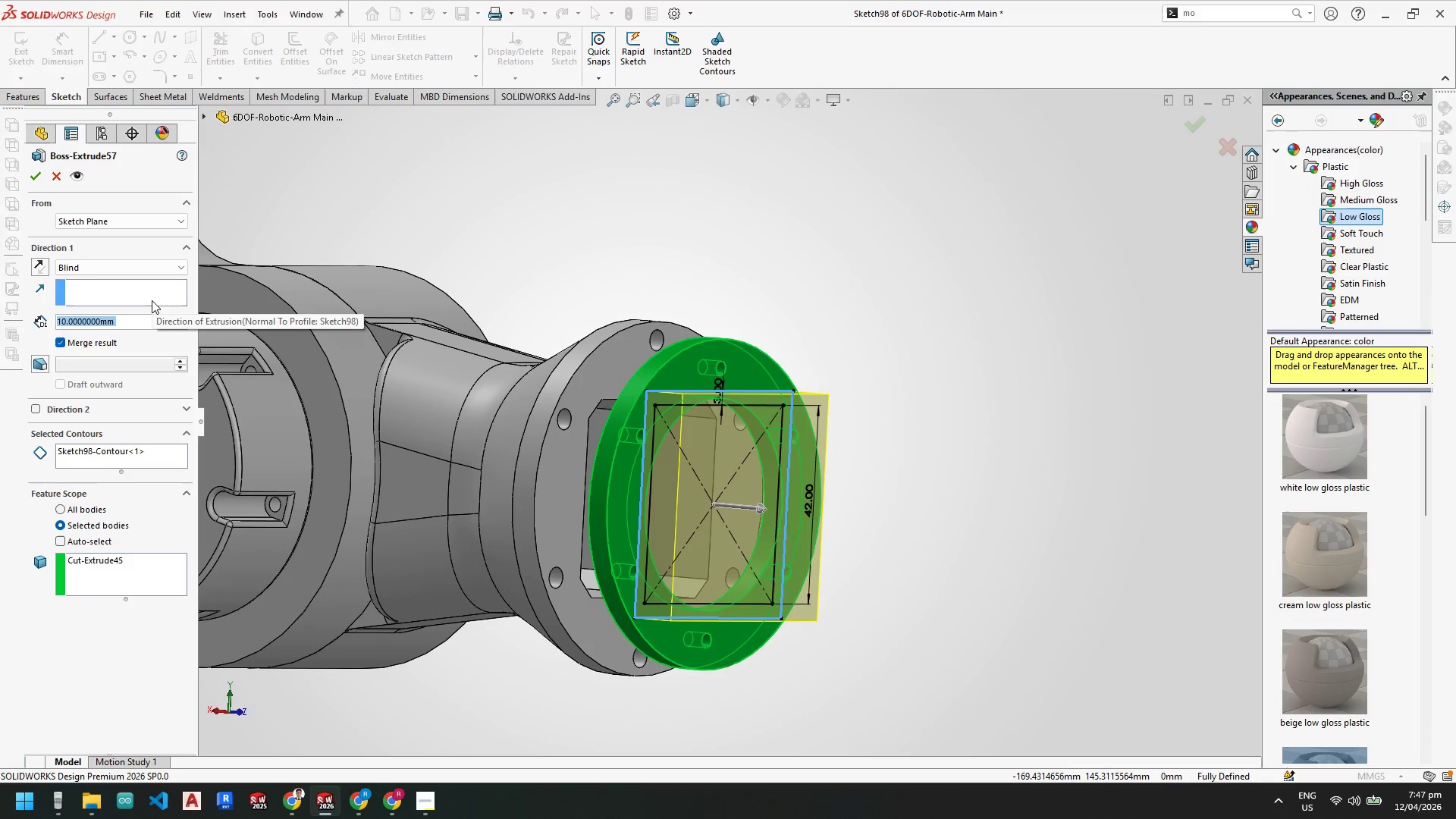 
key(Numpad7)
 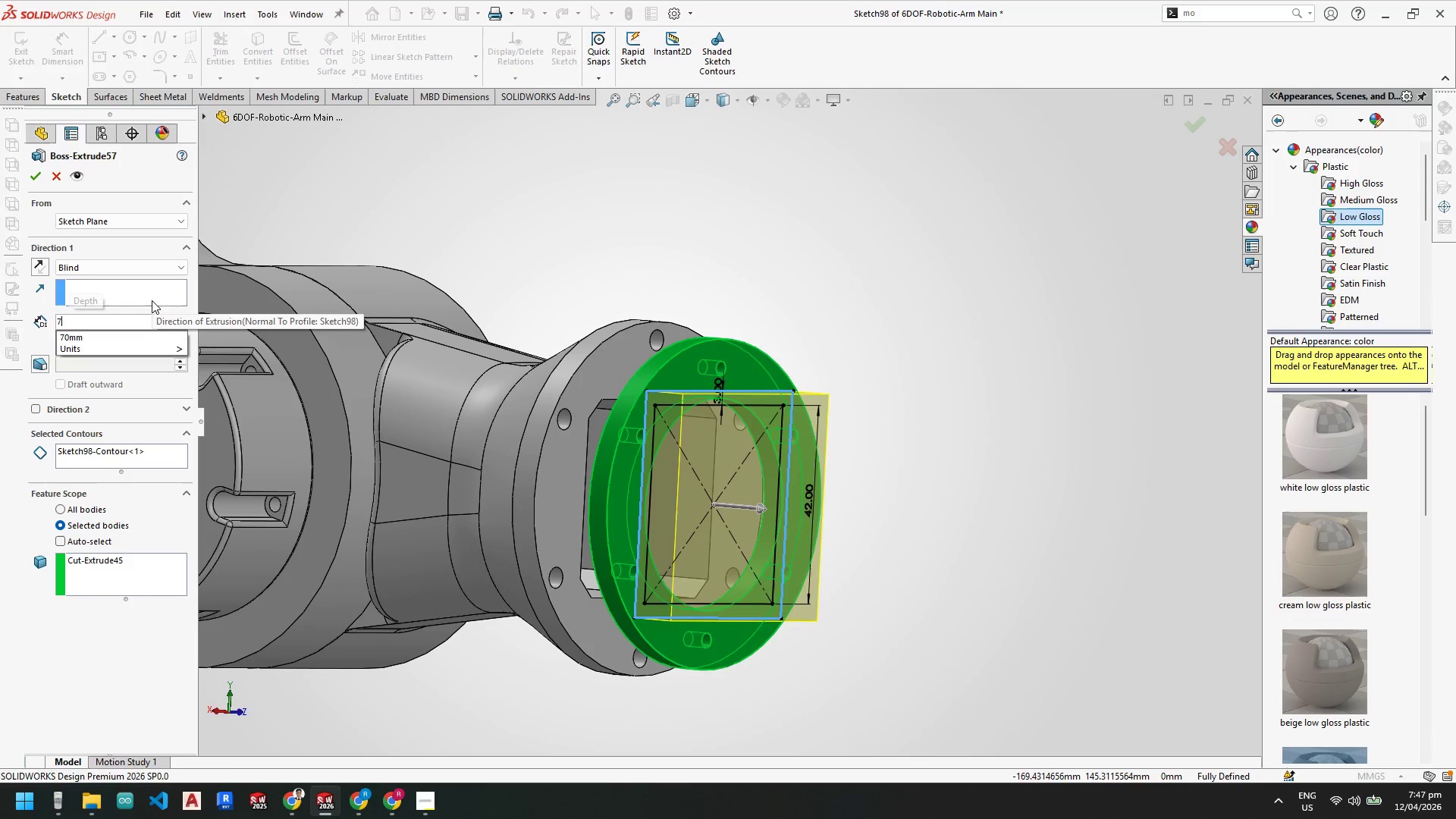 
key(NumpadEnter)
 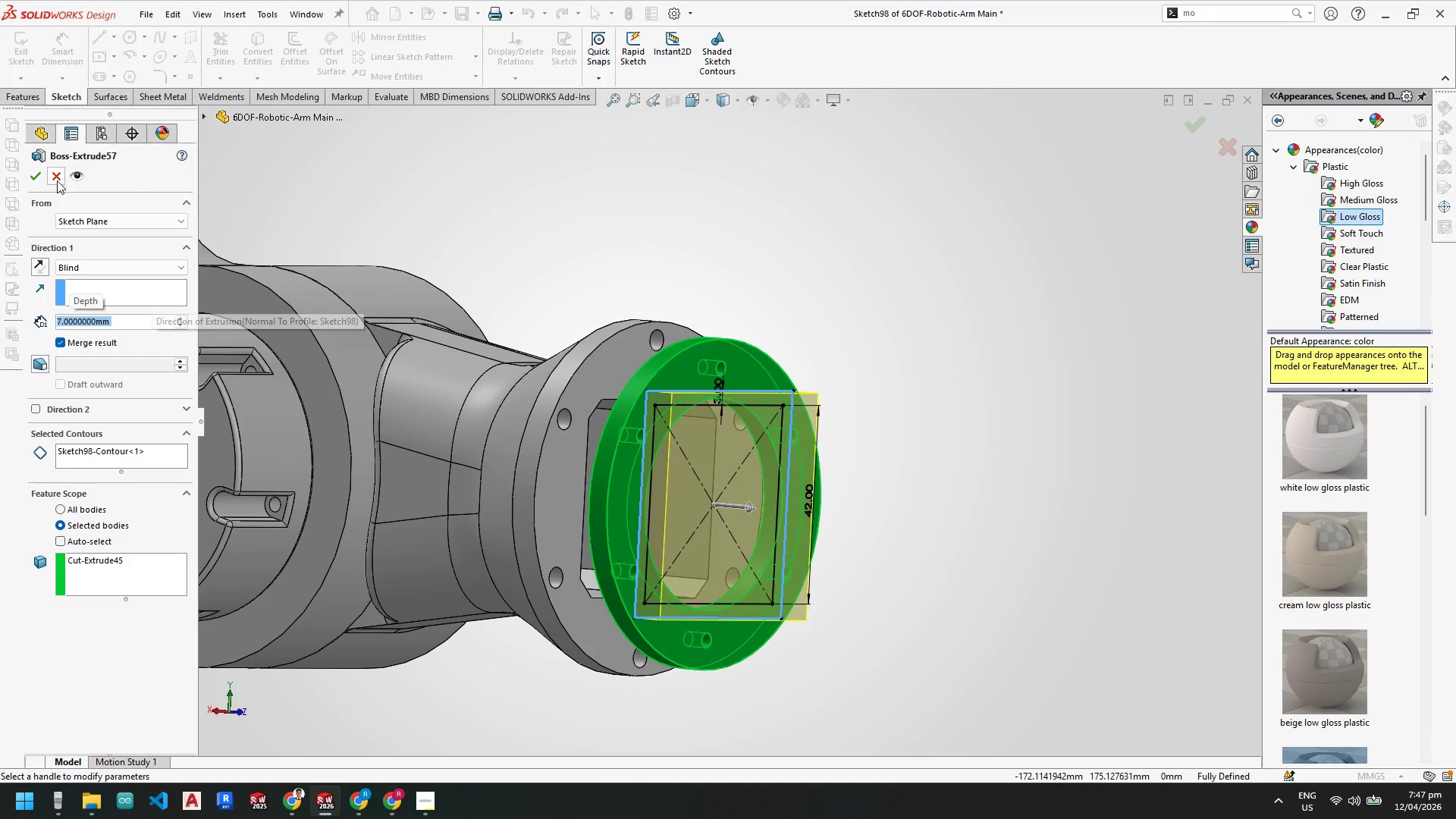 
left_click([35, 178])
 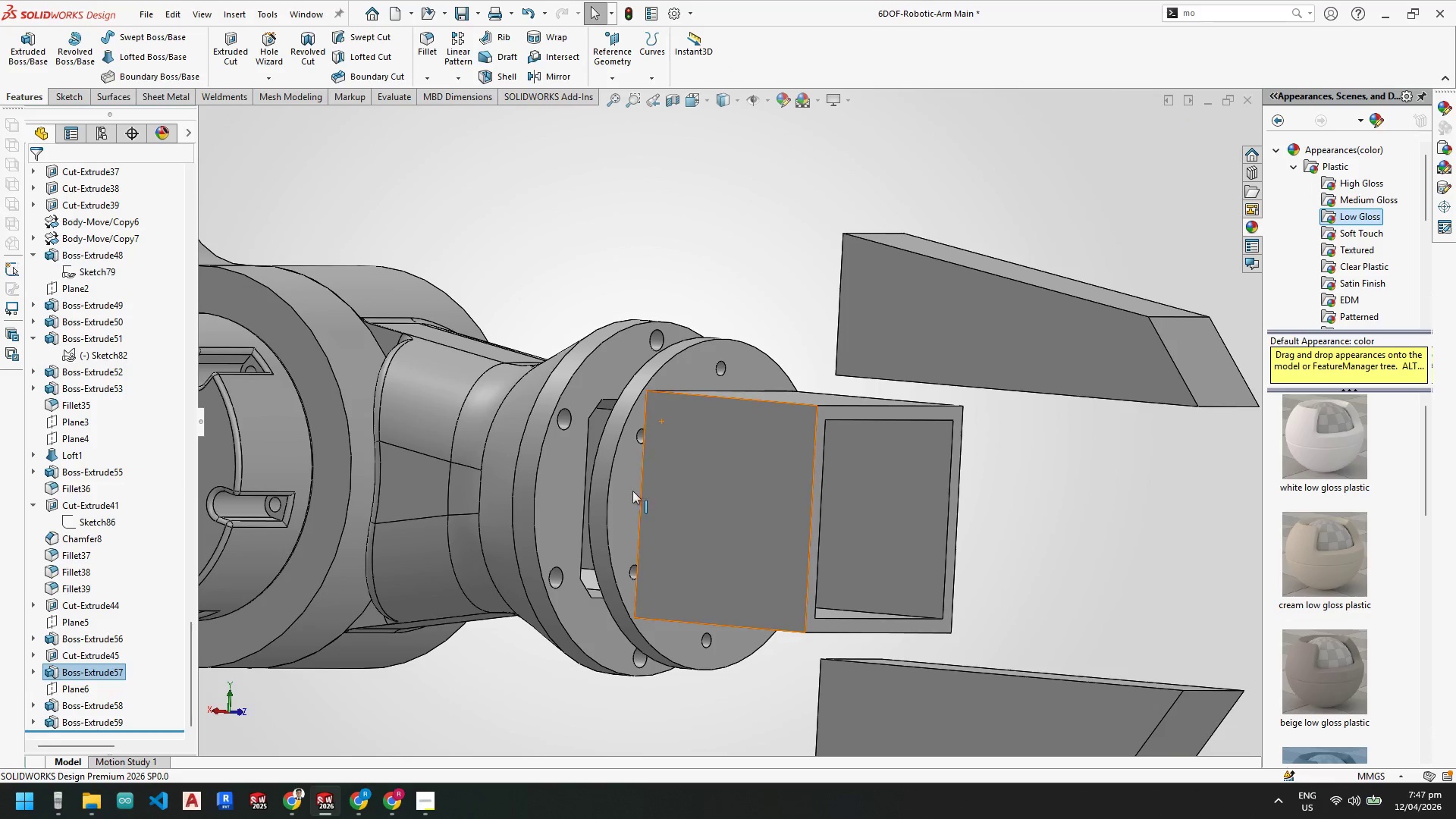 
scroll: coordinate [782, 414], scroll_direction: down, amount: 2.0
 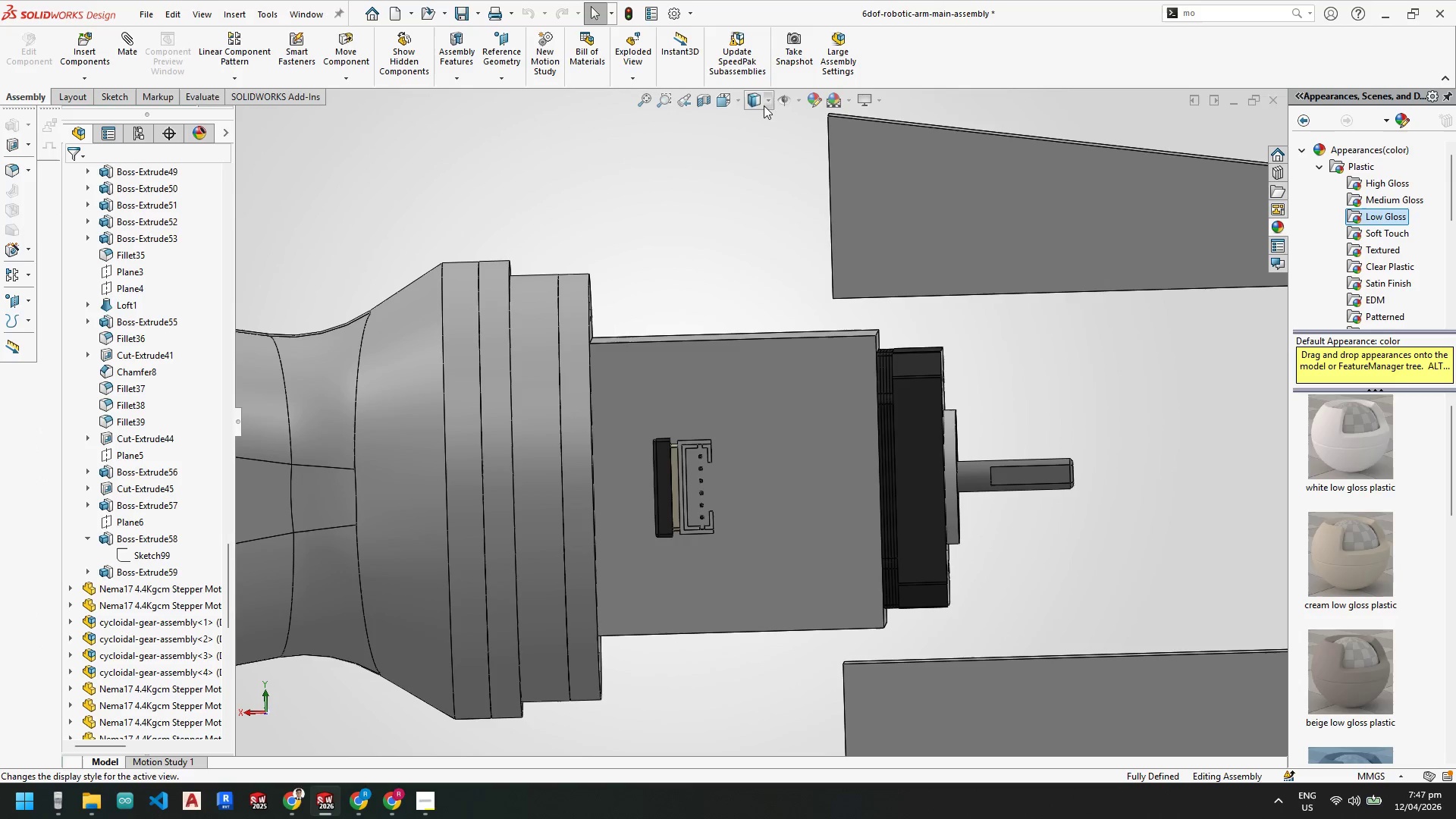 
wait(5.03)
 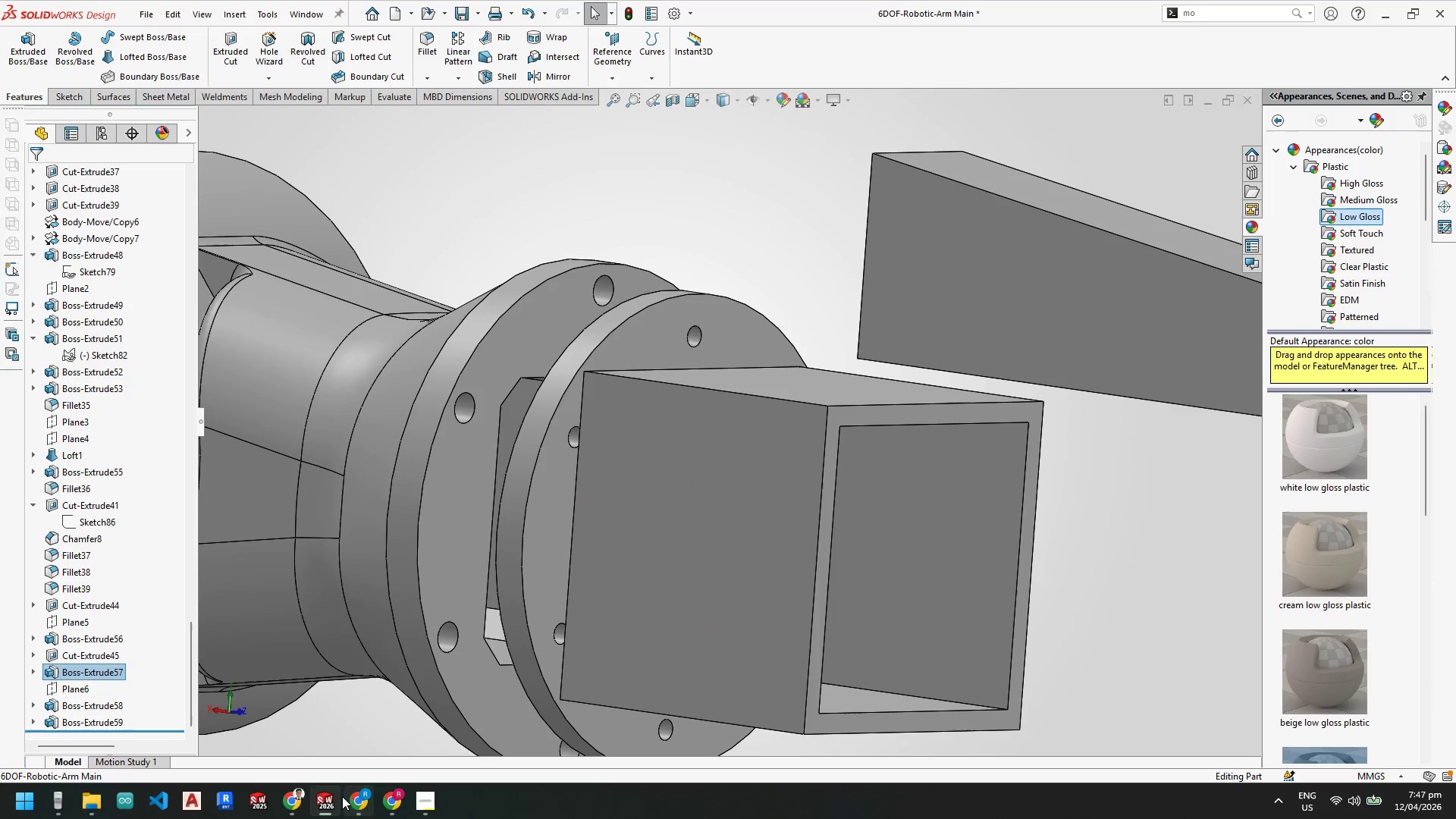 
scroll: coordinate [625, 467], scroll_direction: down, amount: 3.0
 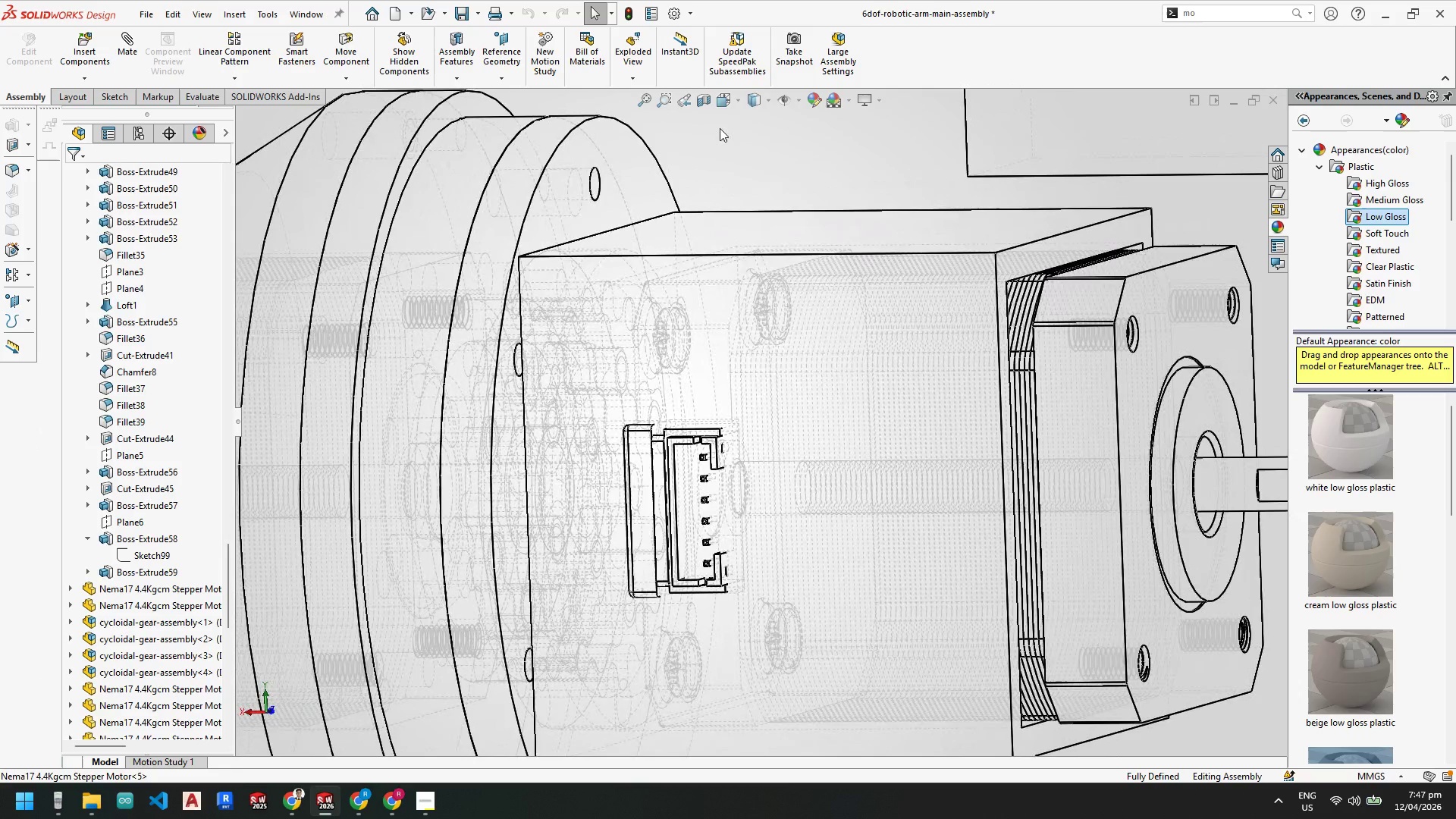 
wait(5.6)
 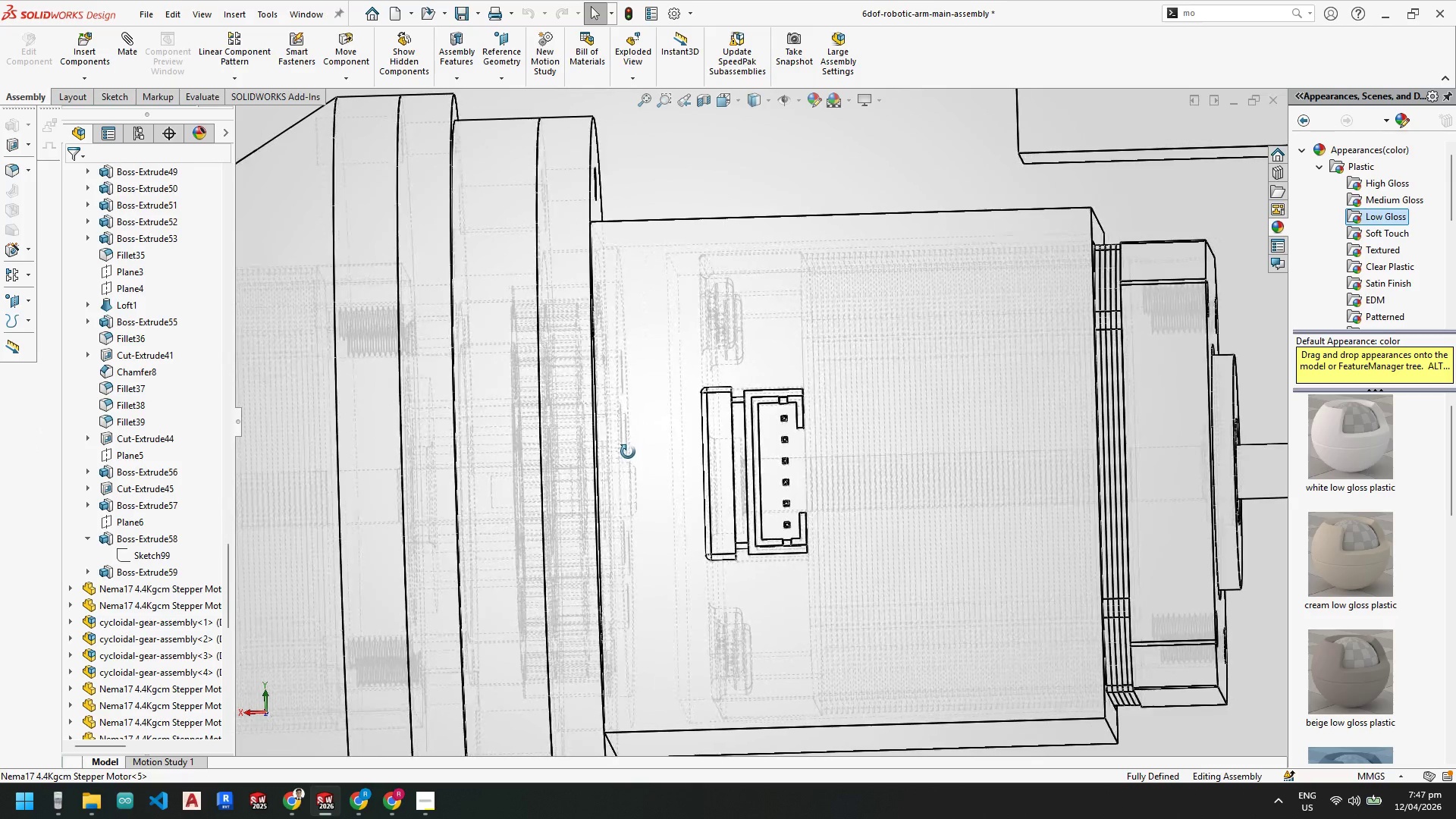 
left_click([771, 101])
 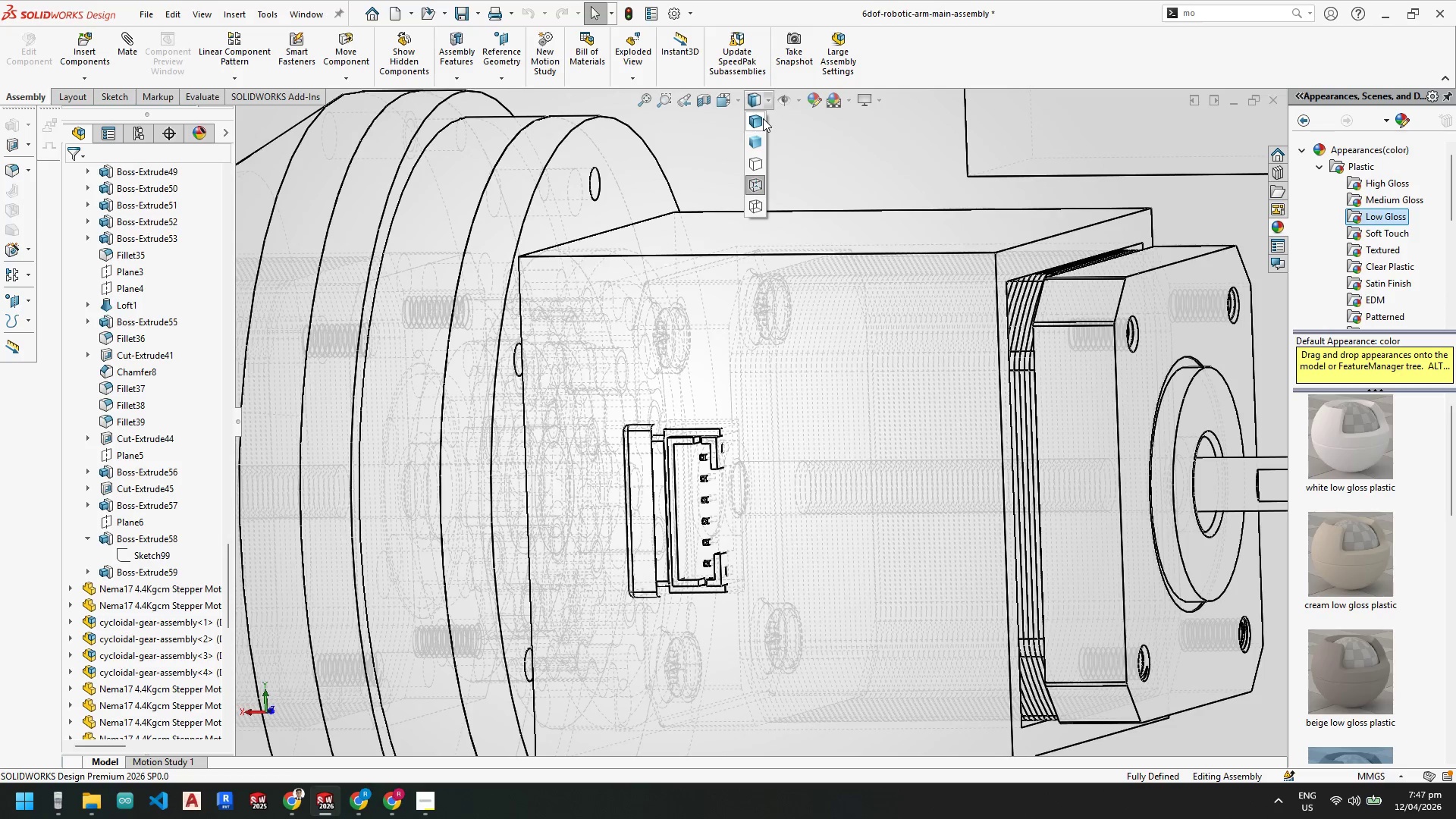 
left_click([757, 119])
 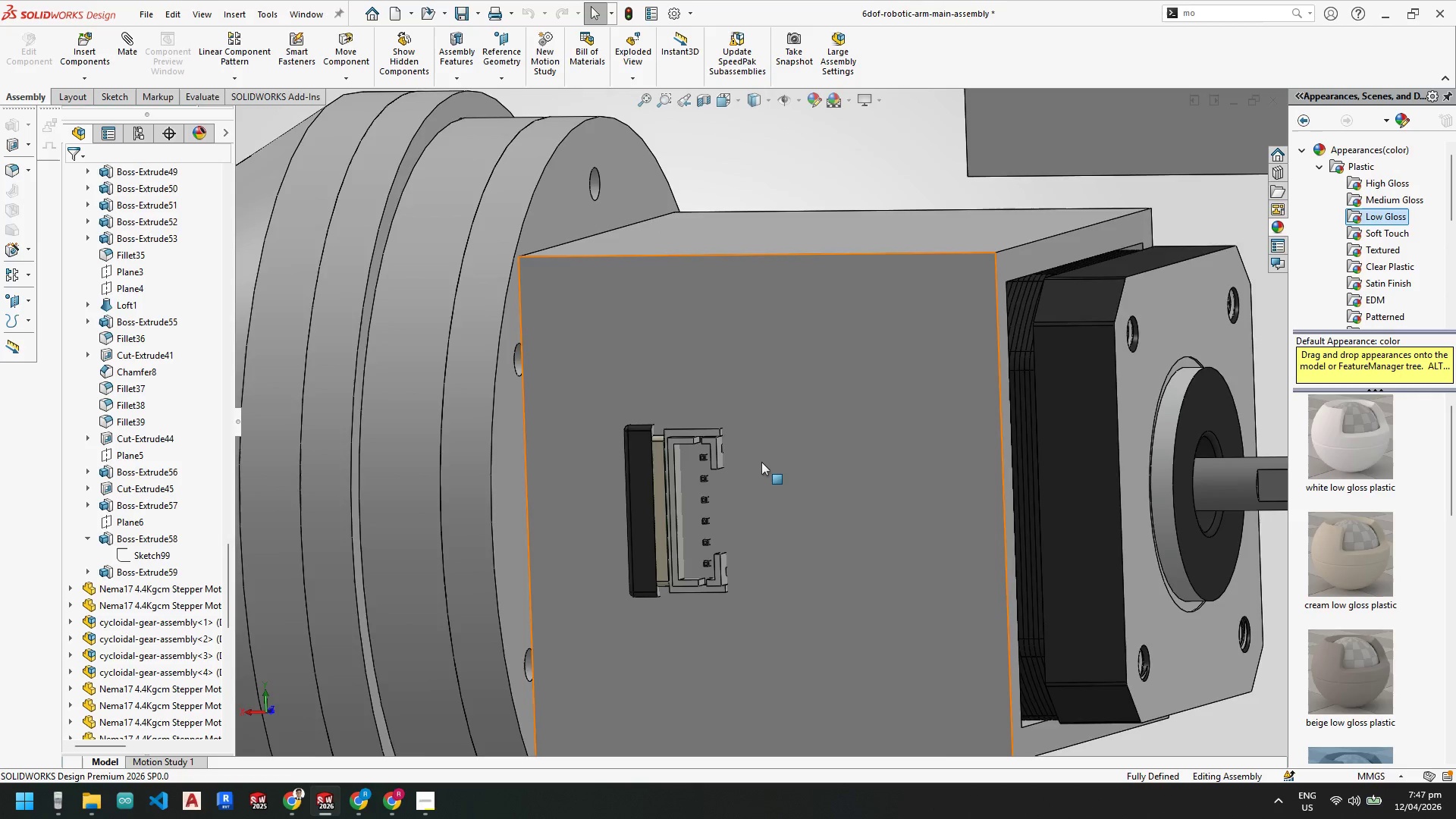 
scroll: coordinate [800, 337], scroll_direction: up, amount: 8.0
 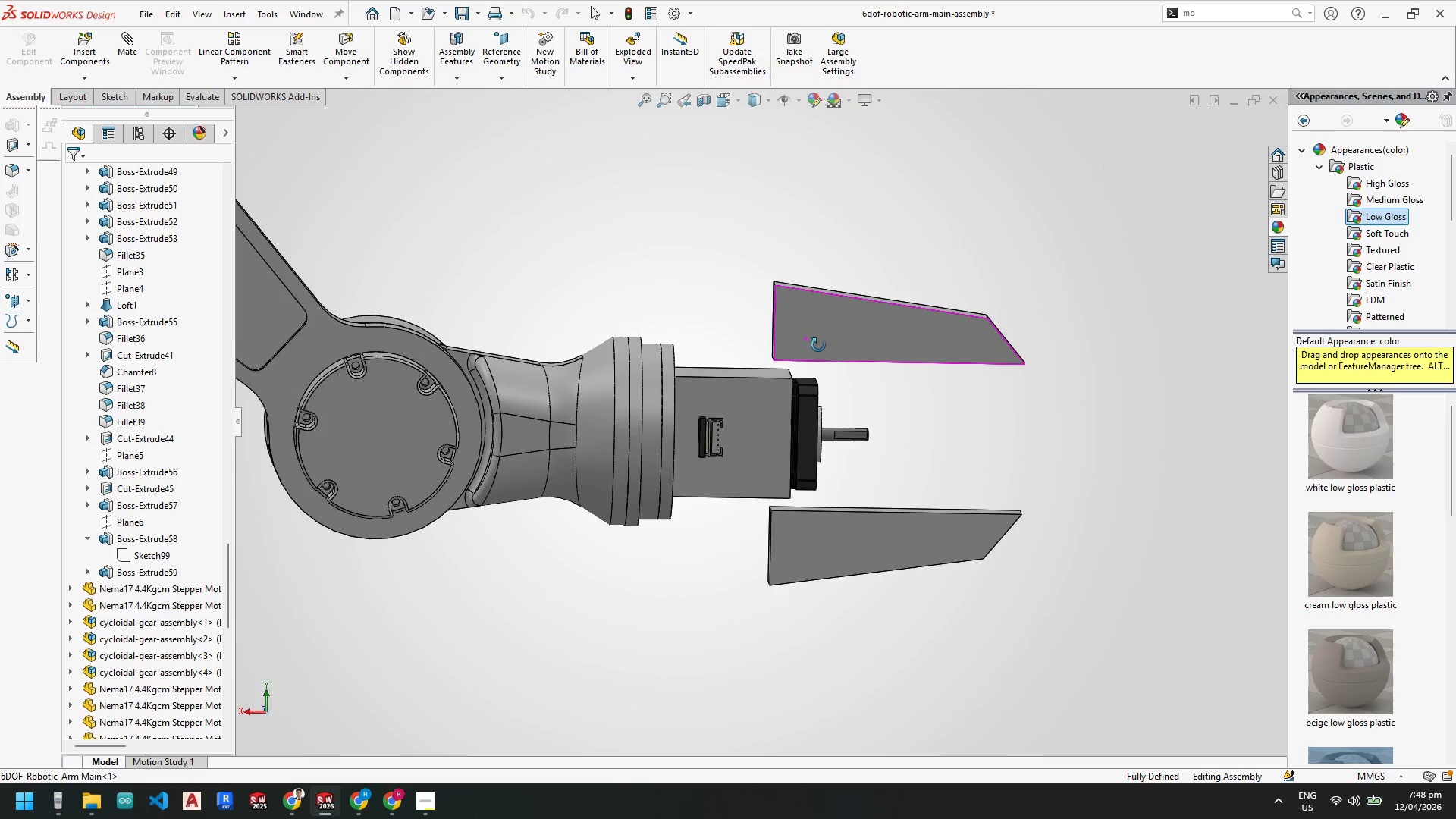 
scroll: coordinate [772, 341], scroll_direction: down, amount: 1.0
 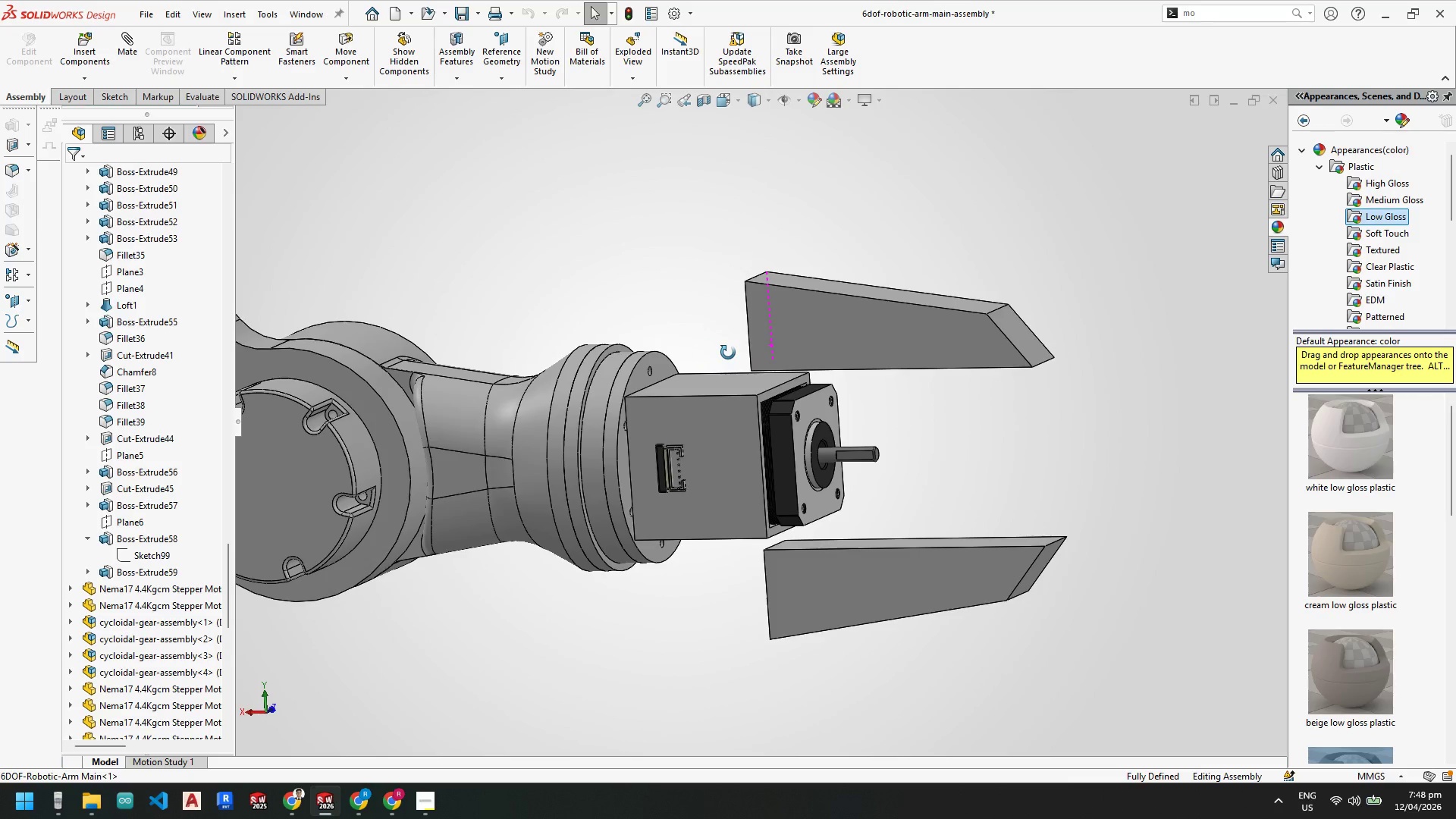 
wait(10.08)
 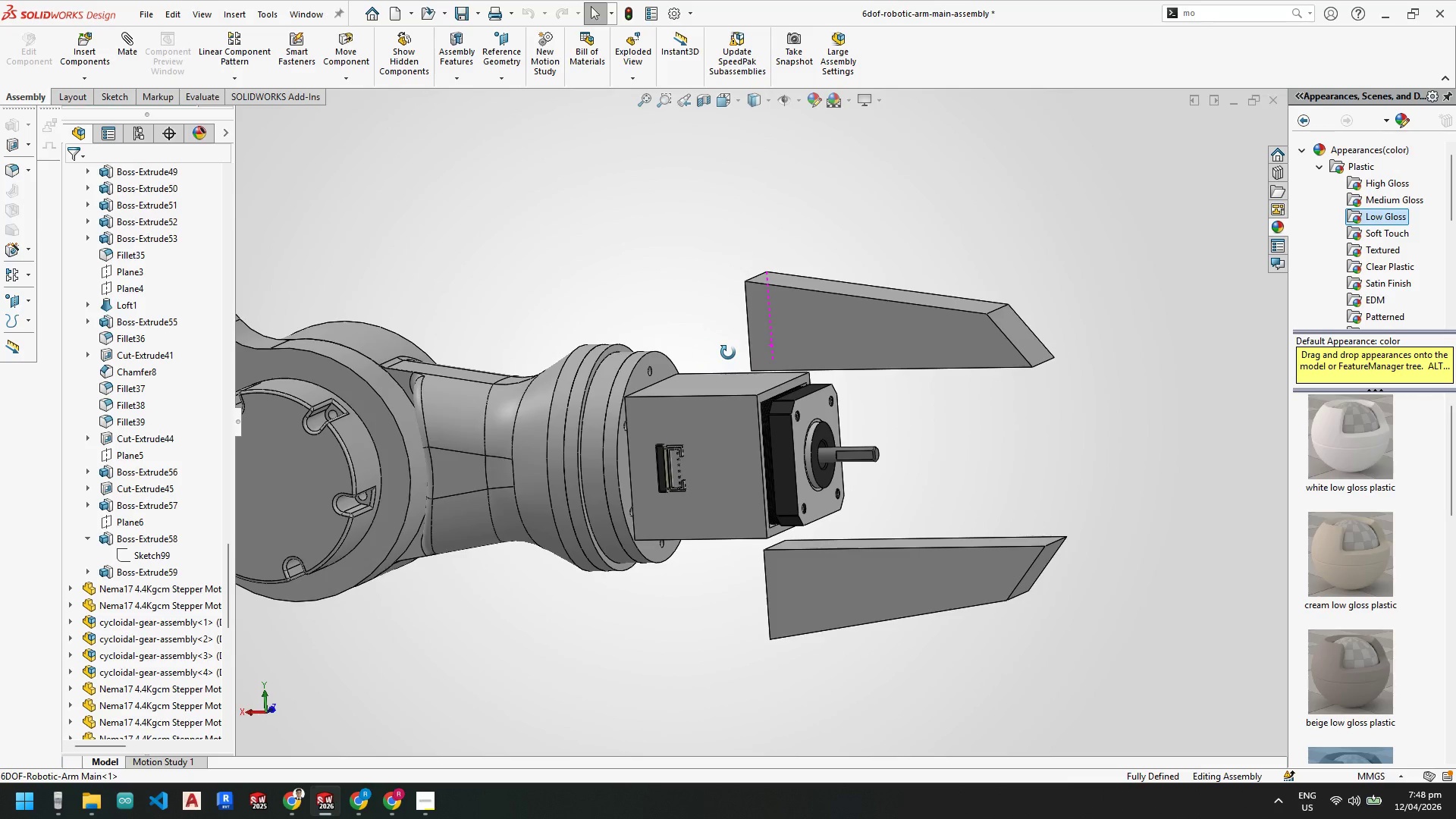 
scroll: coordinate [655, 326], scroll_direction: down, amount: 1.0
 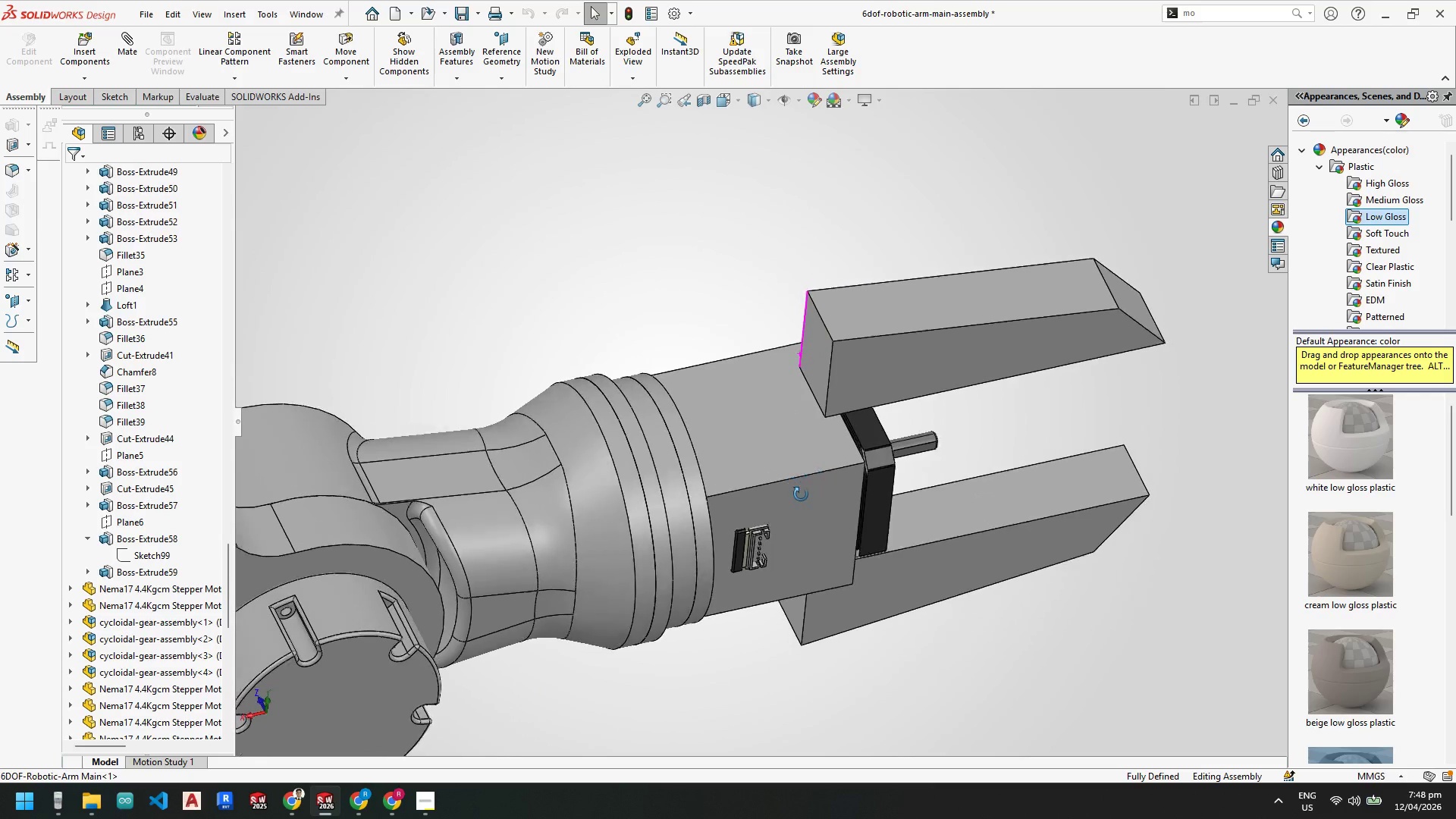 
wait(12.57)
 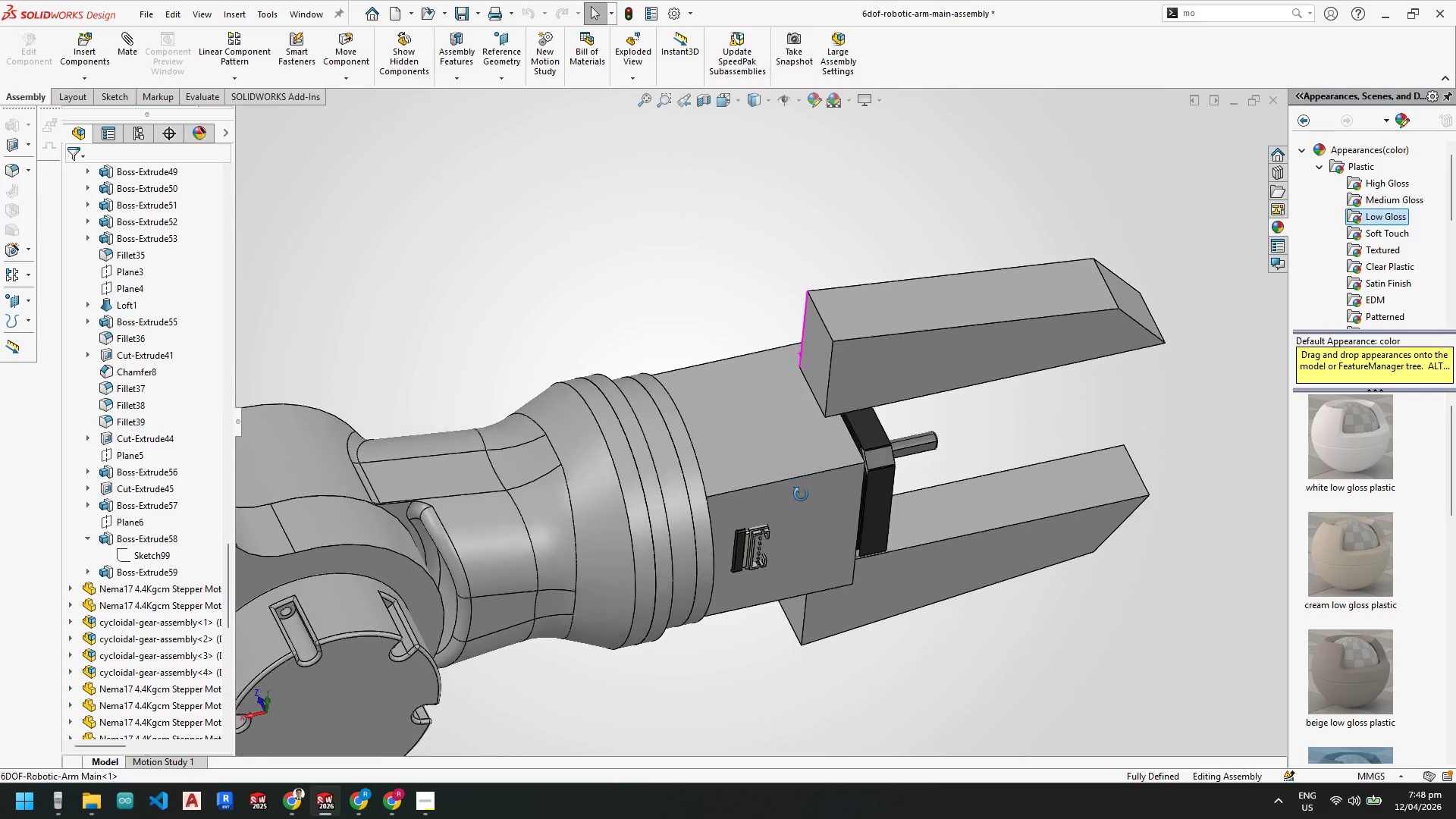 
scroll: coordinate [854, 416], scroll_direction: up, amount: 1.0
 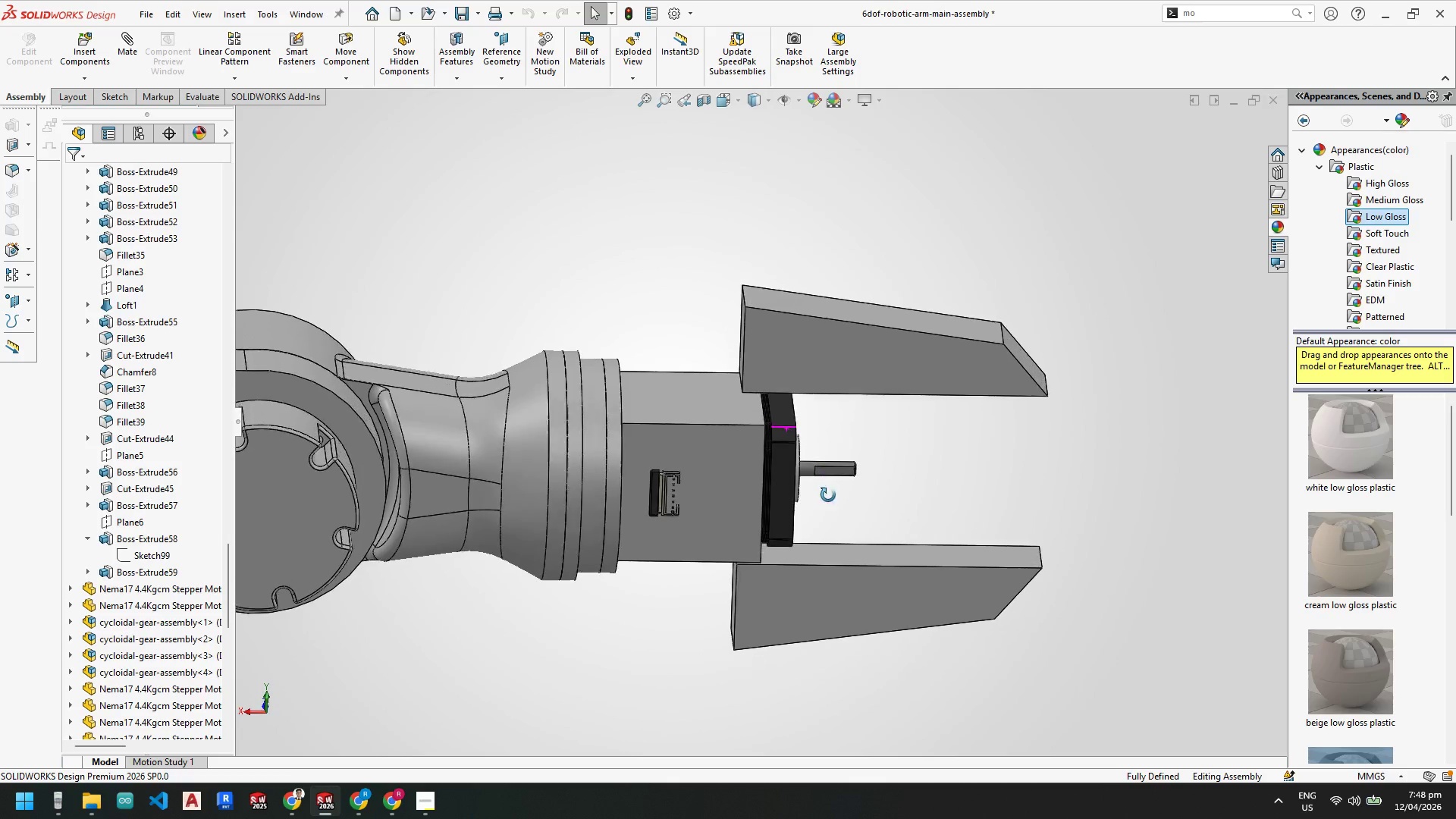 
wait(9.36)
 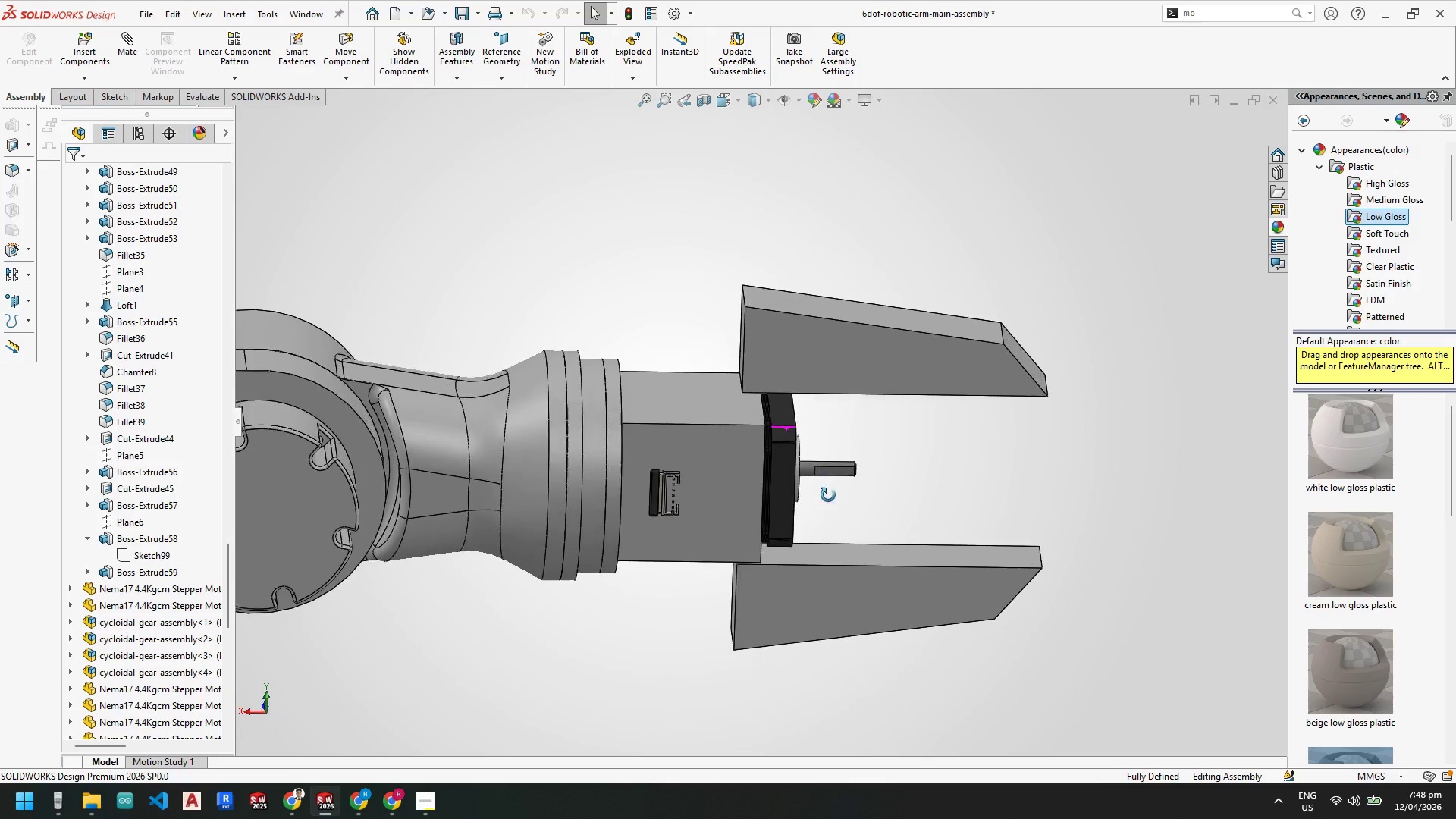 
scroll: coordinate [807, 356], scroll_direction: up, amount: 1.0
 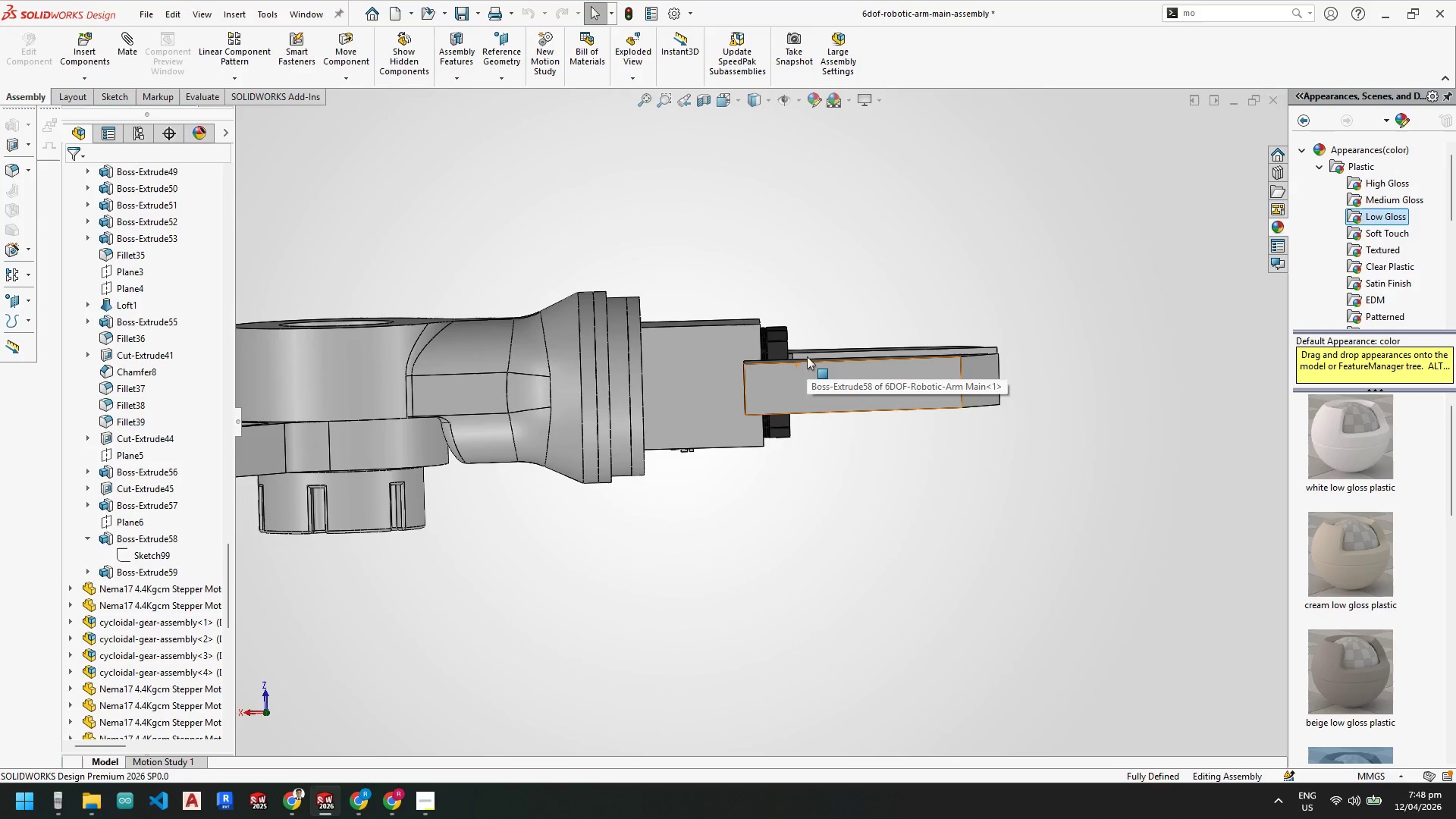 
scroll: coordinate [742, 402], scroll_direction: down, amount: 3.0
 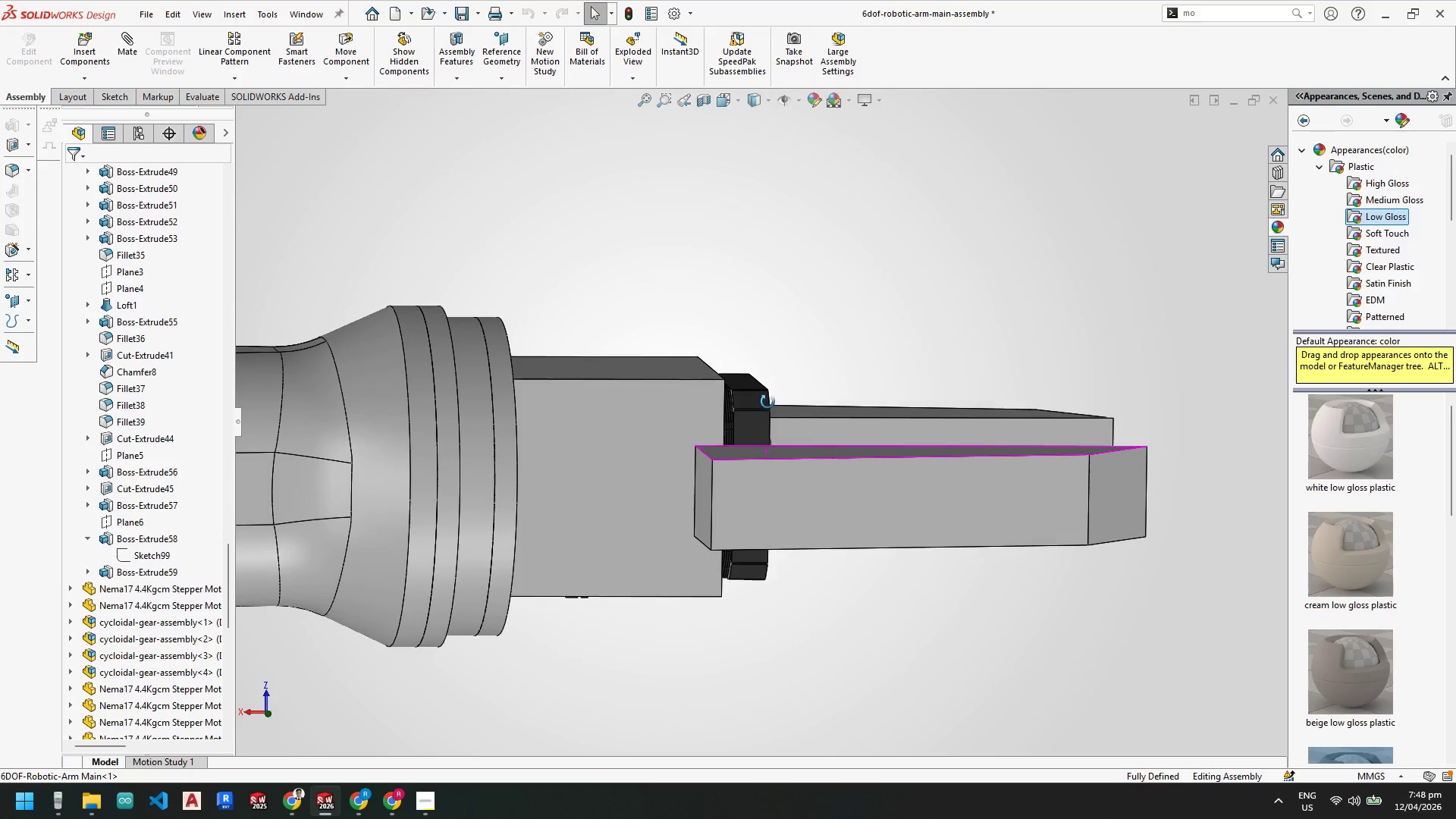 
key(Space)
 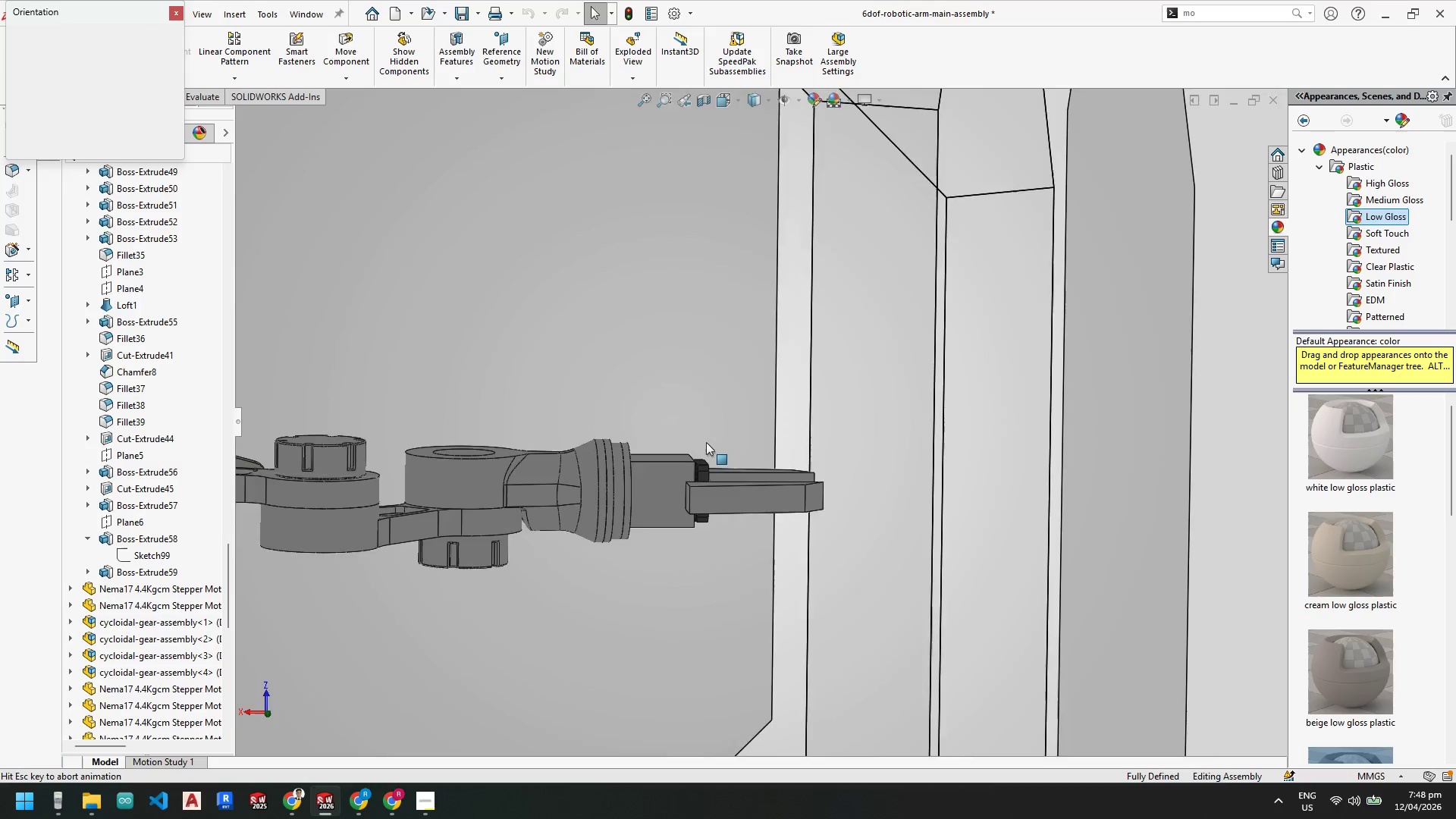 
left_click([702, 443])
 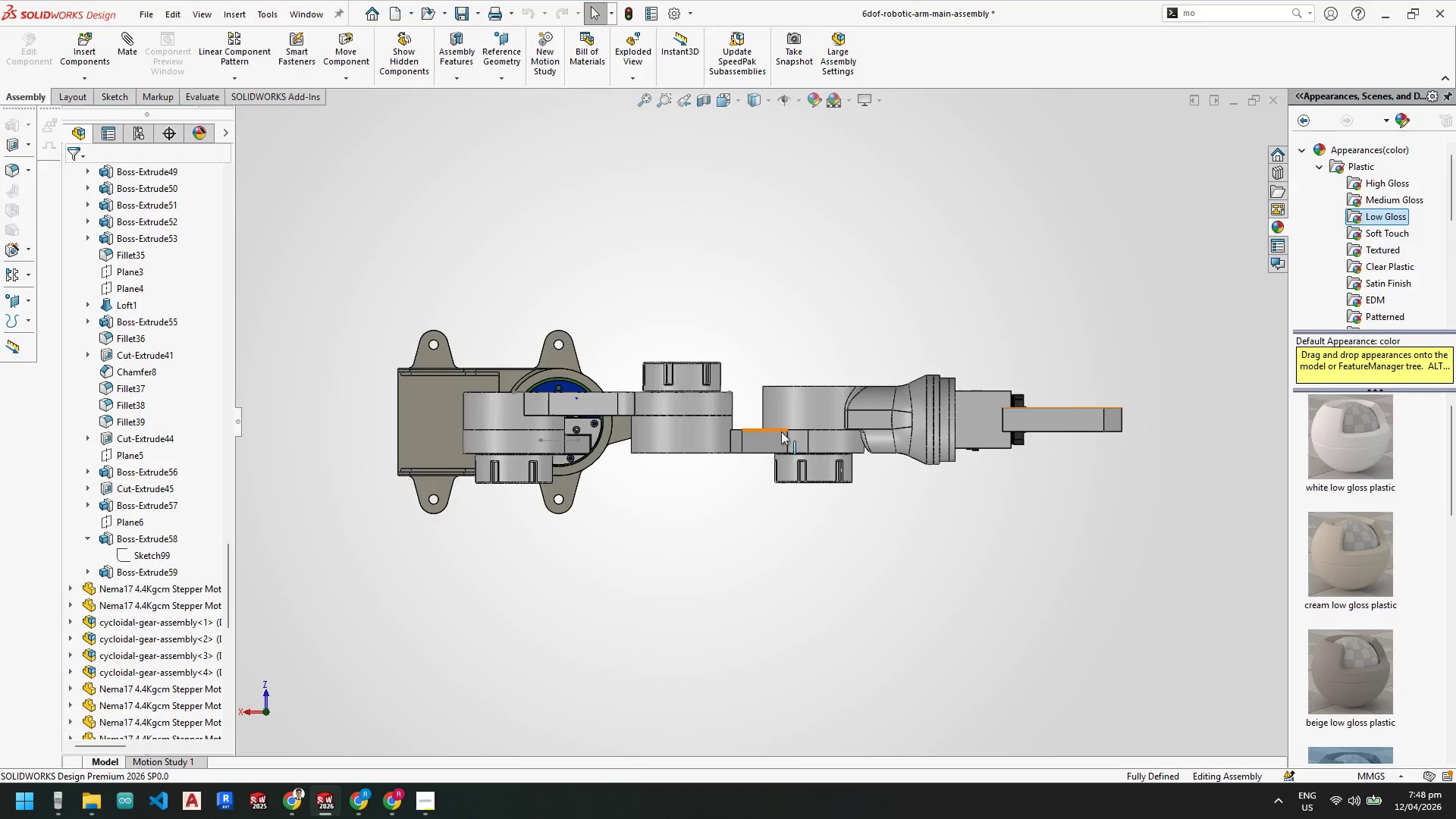 
scroll: coordinate [948, 421], scroll_direction: down, amount: 7.0
 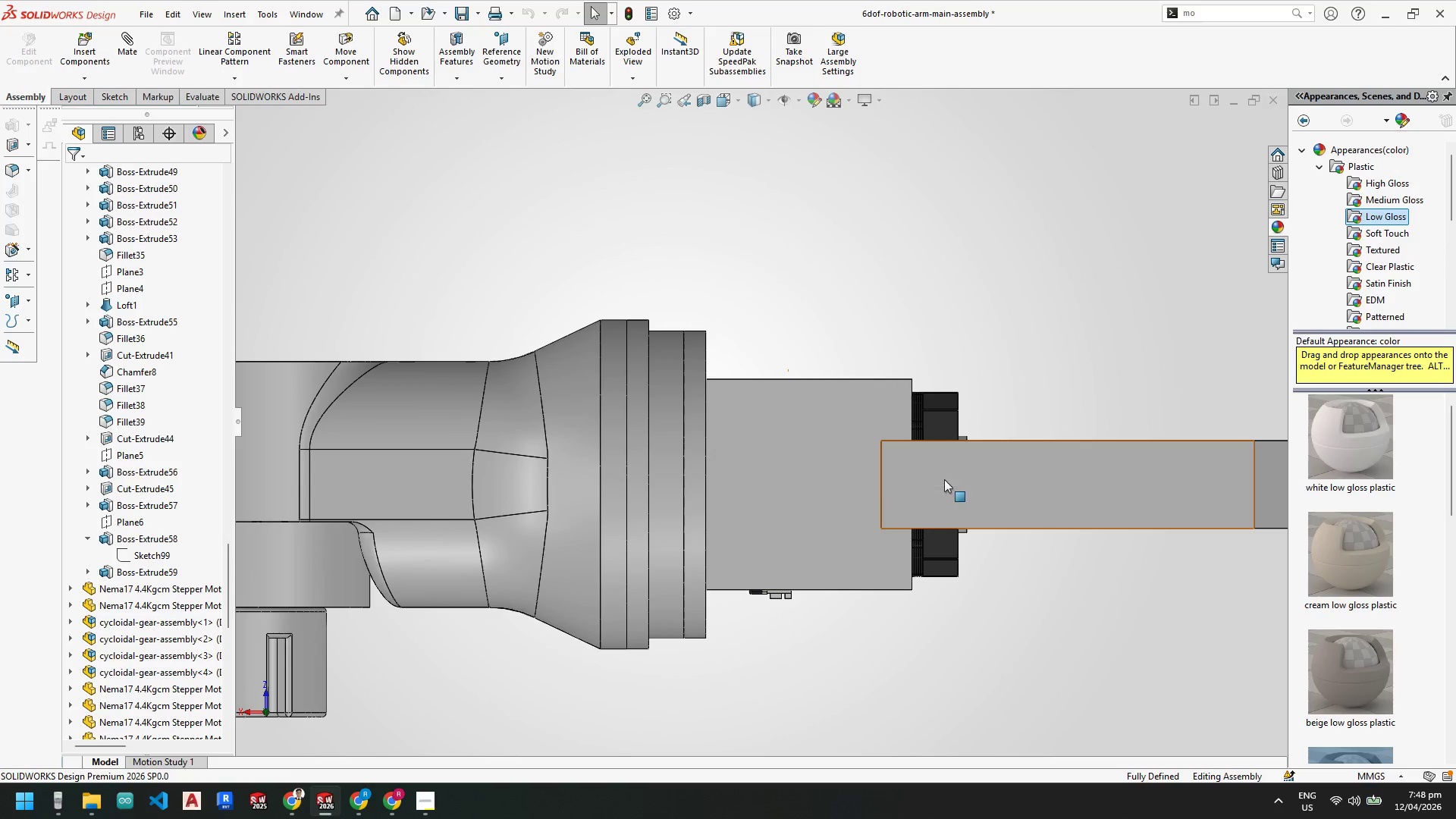 
scroll: coordinate [883, 454], scroll_direction: up, amount: 1.0
 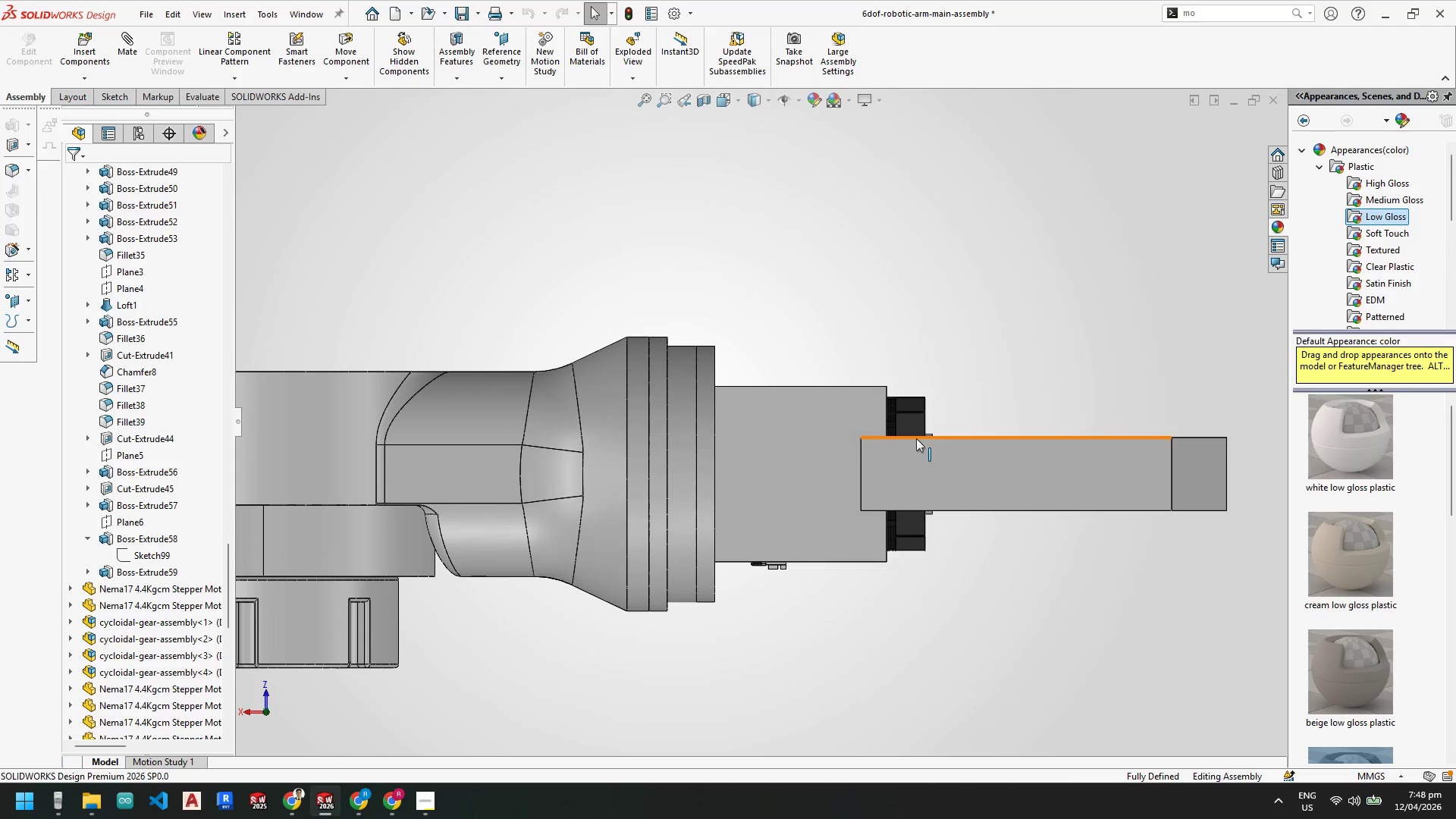 
wait(8.01)
 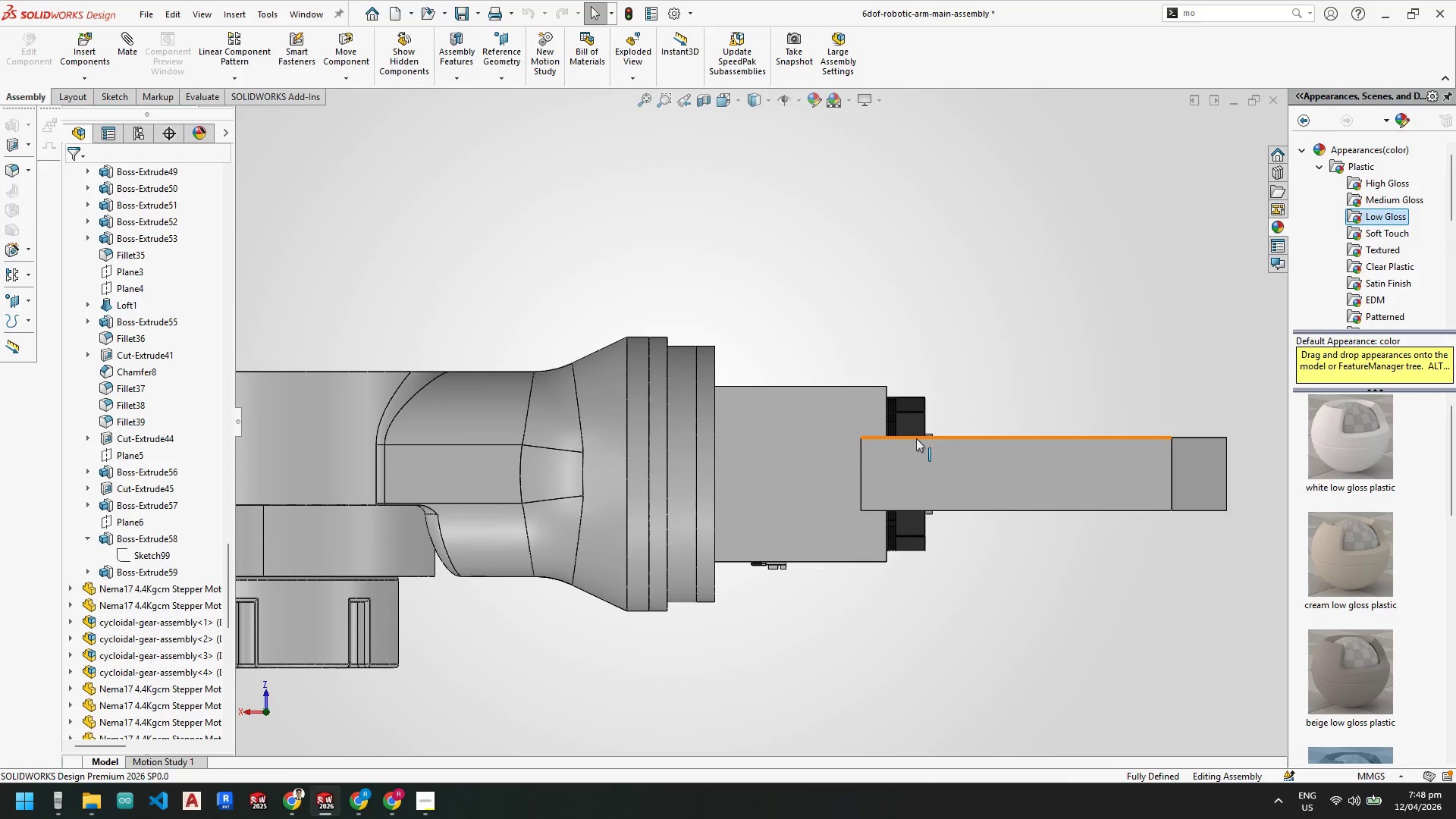 
scroll: coordinate [915, 512], scroll_direction: none, amount: 0.0
 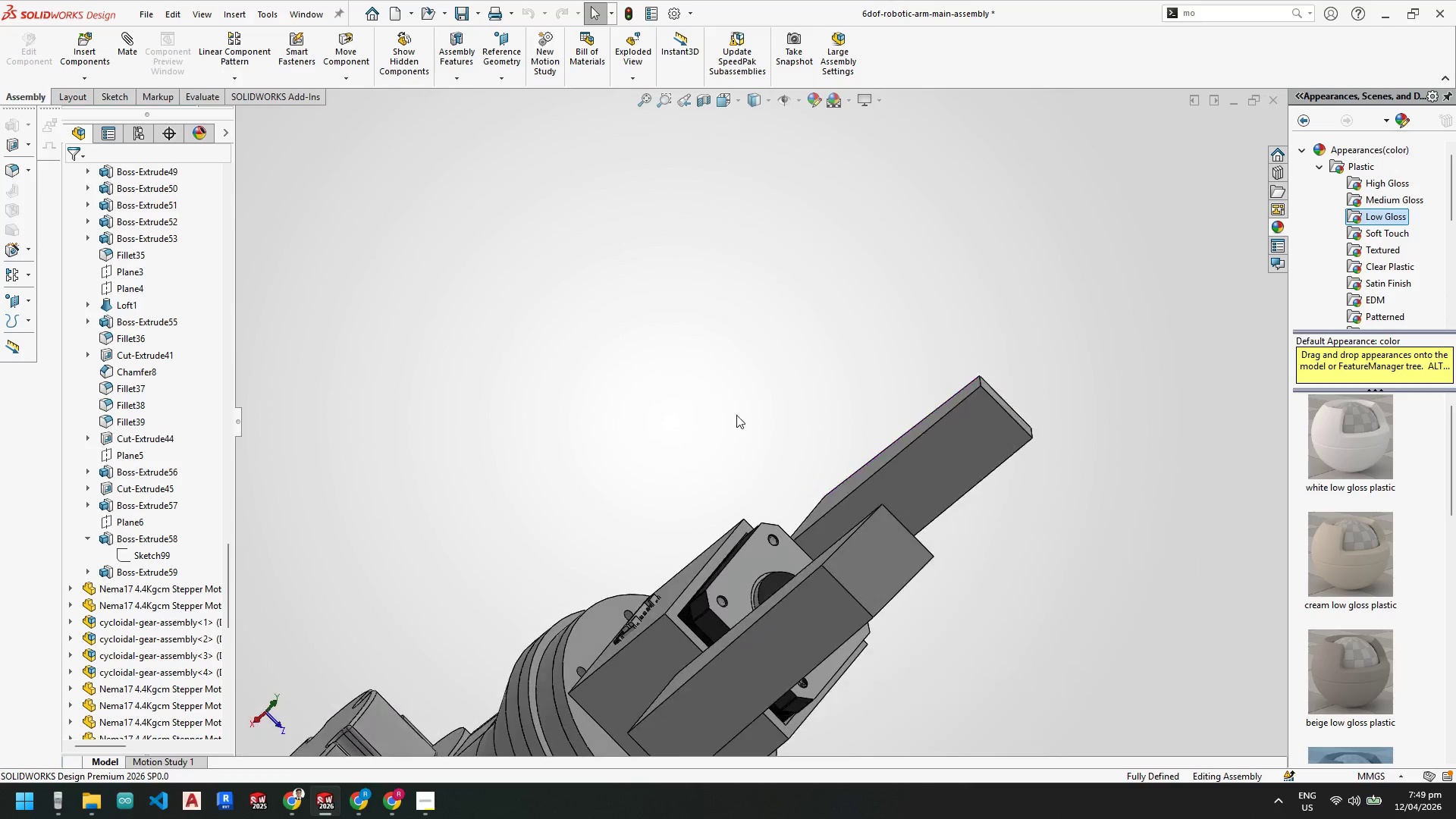 
scroll: coordinate [830, 532], scroll_direction: up, amount: 7.0
 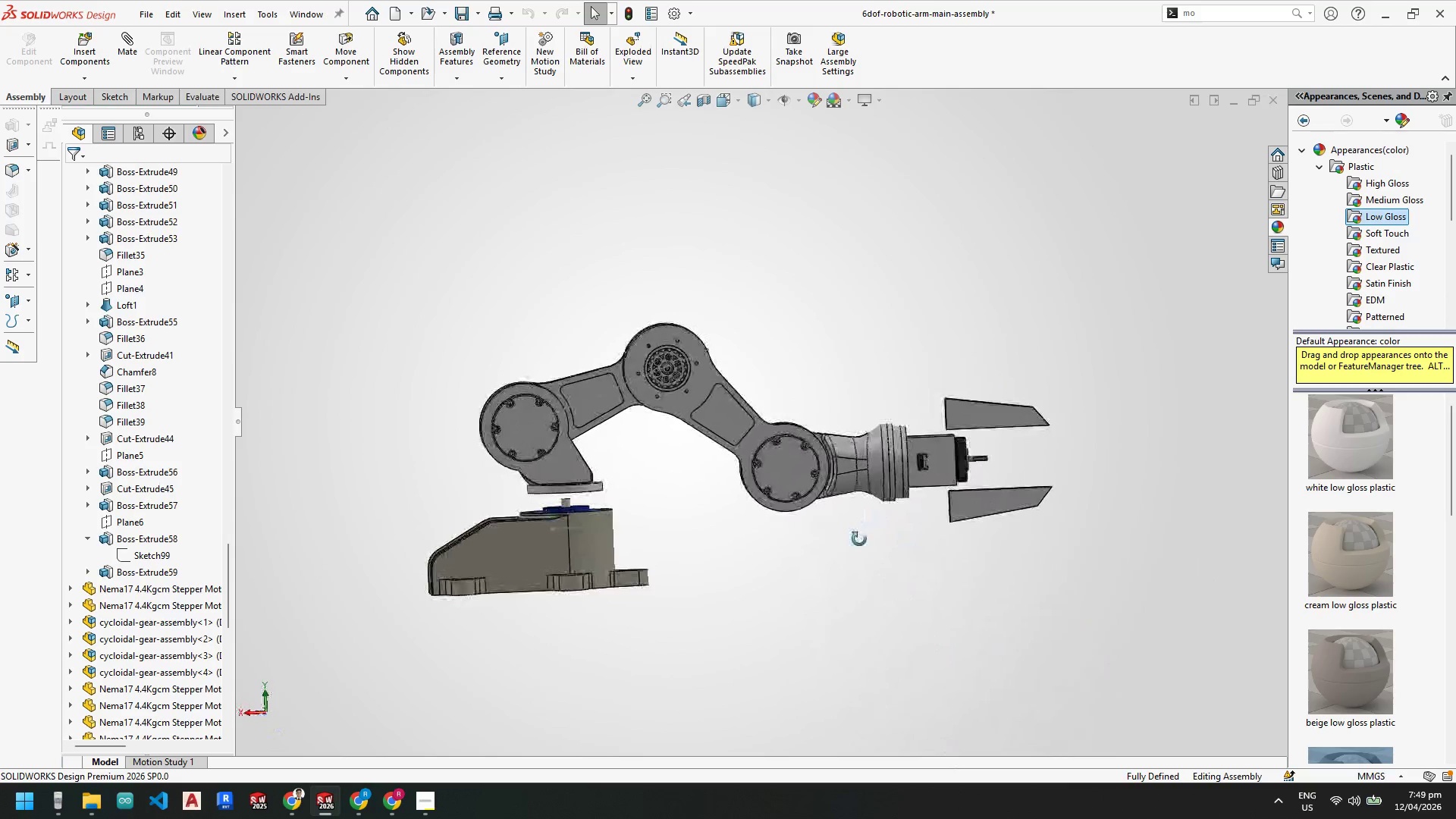 
scroll: coordinate [619, 436], scroll_direction: down, amount: 8.0
 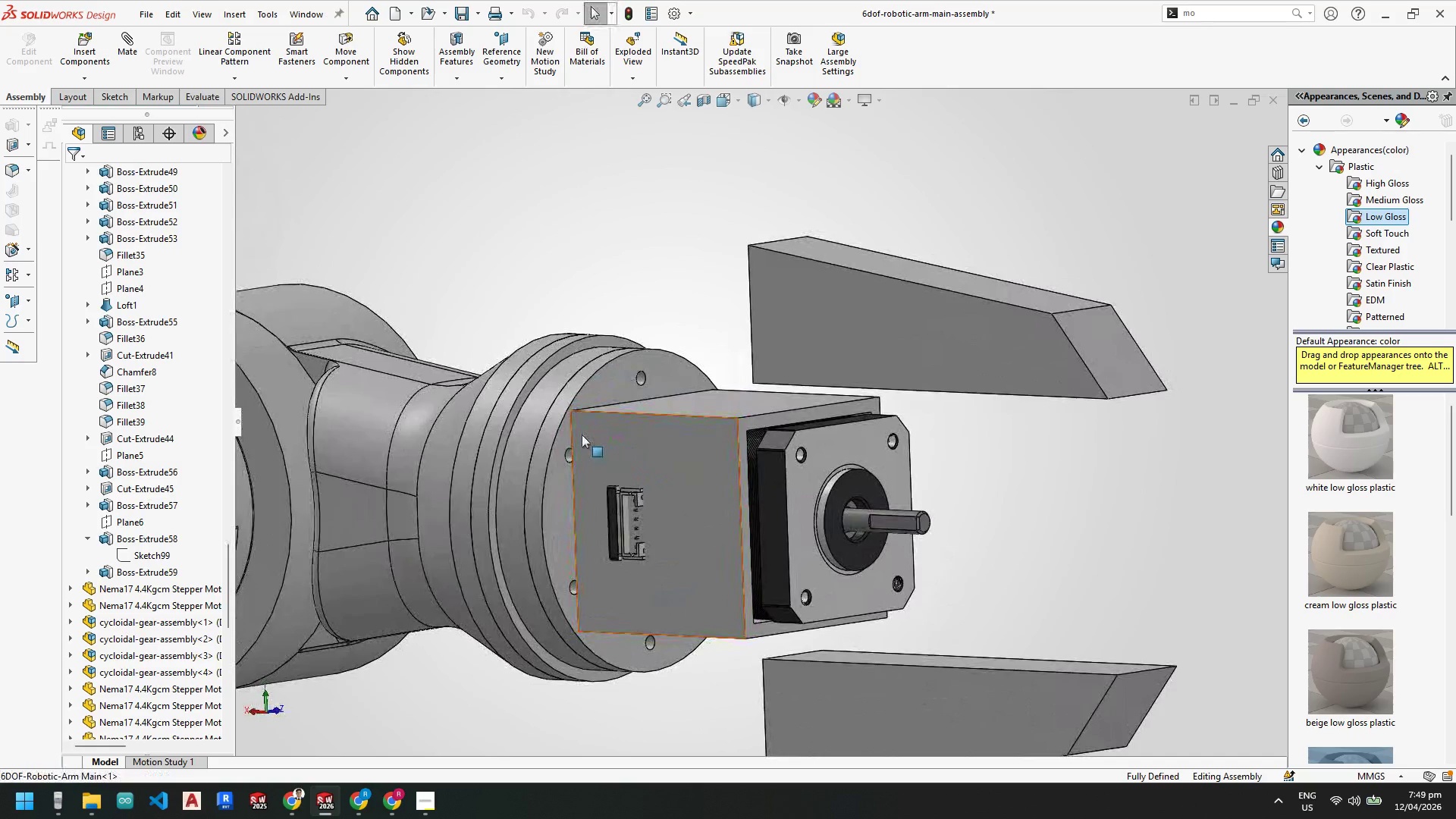 
scroll: coordinate [587, 452], scroll_direction: up, amount: 2.0